 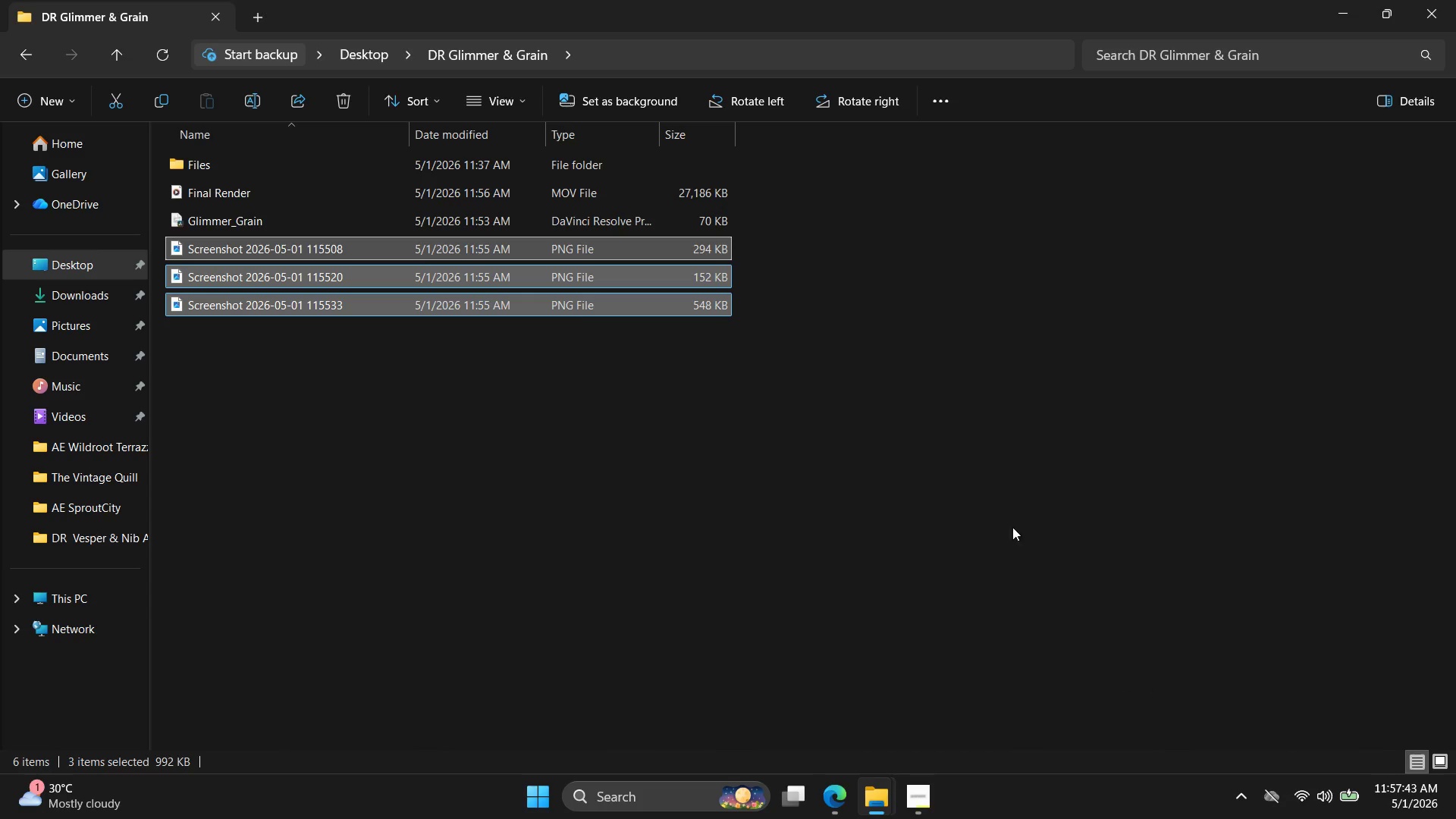 
right_click([363, 251])
 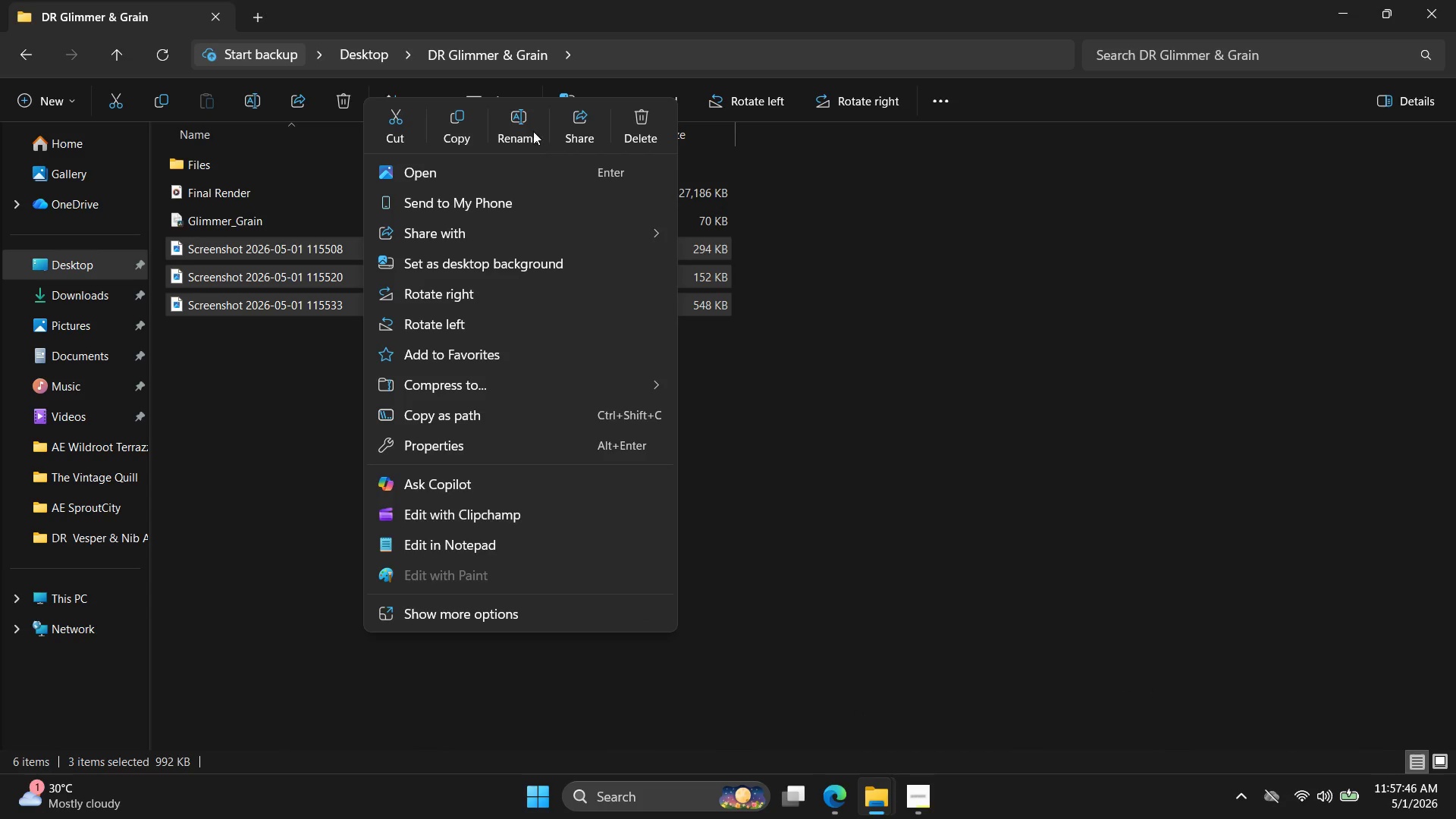 
left_click([524, 122])
 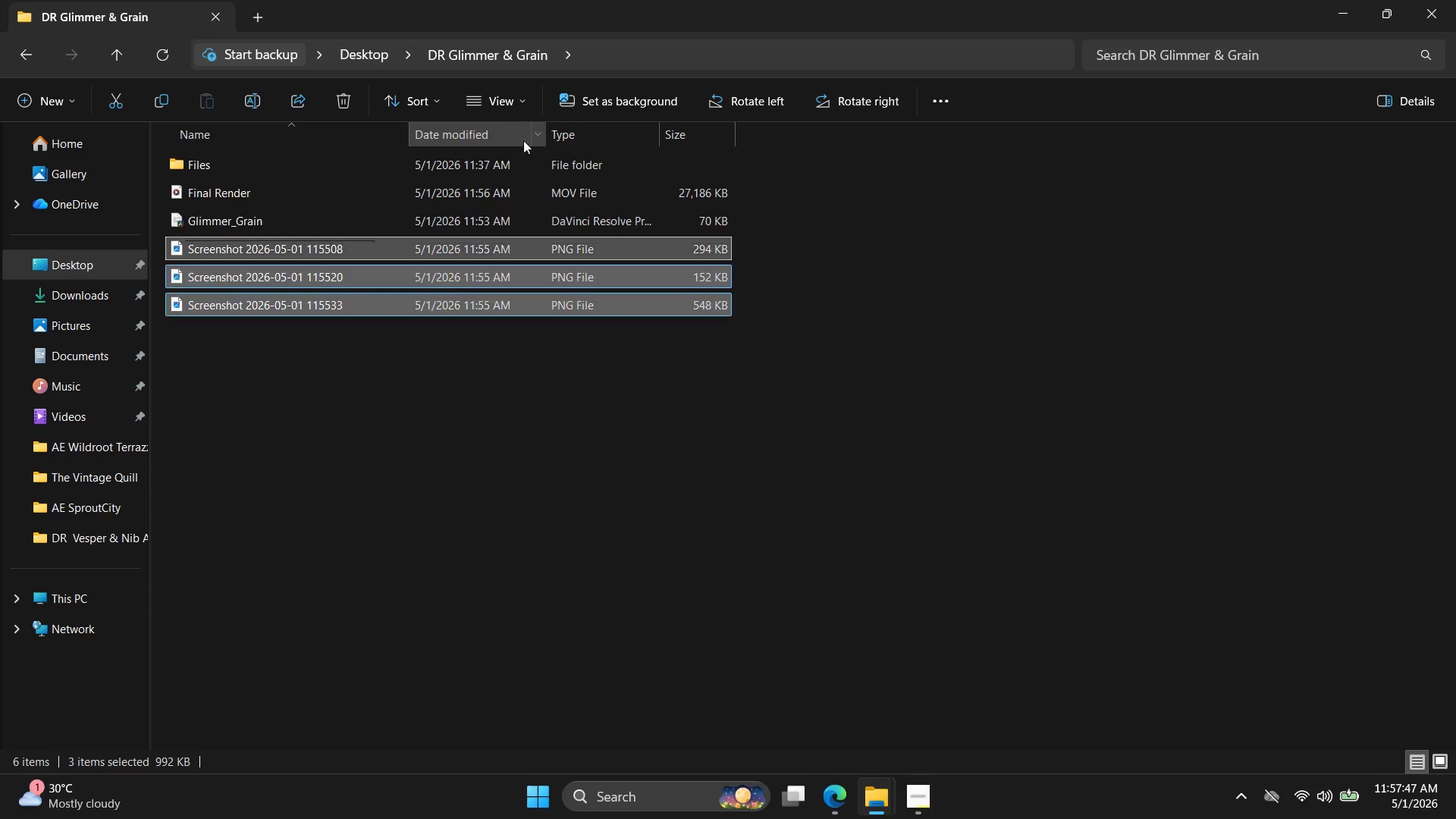 
key(Control+ControlLeft)
 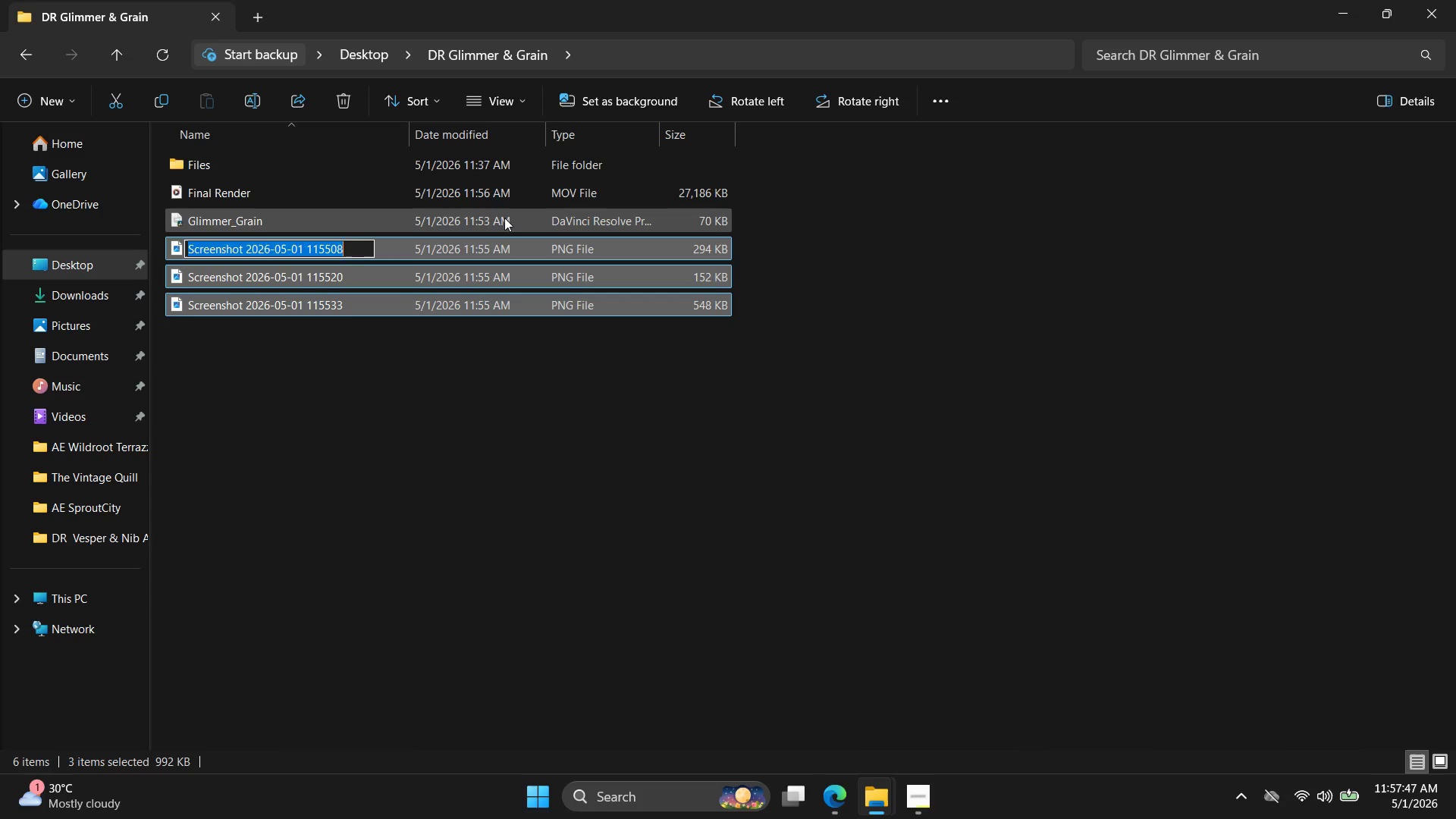 
key(Control+V)
 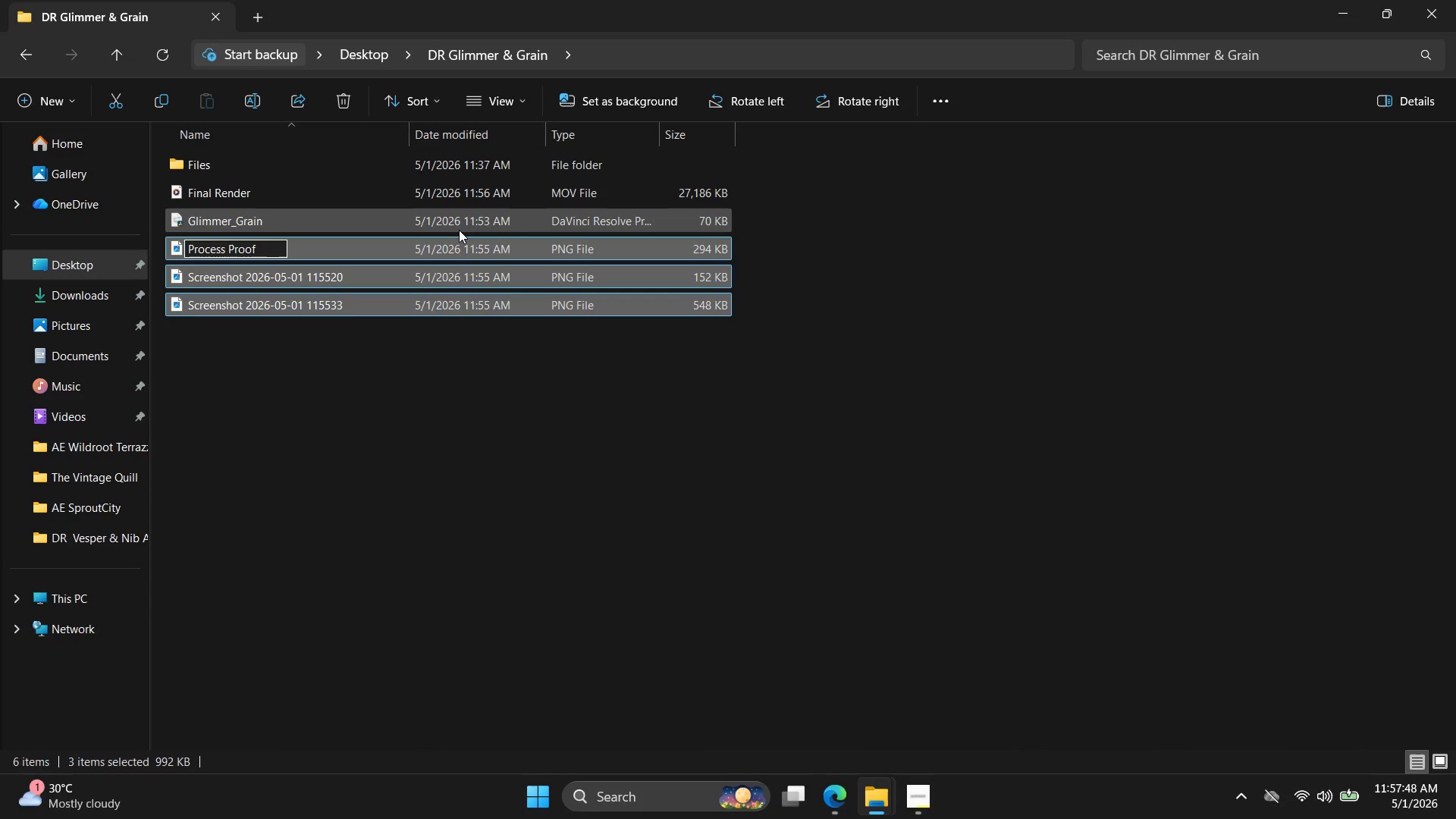 
type(-01)
 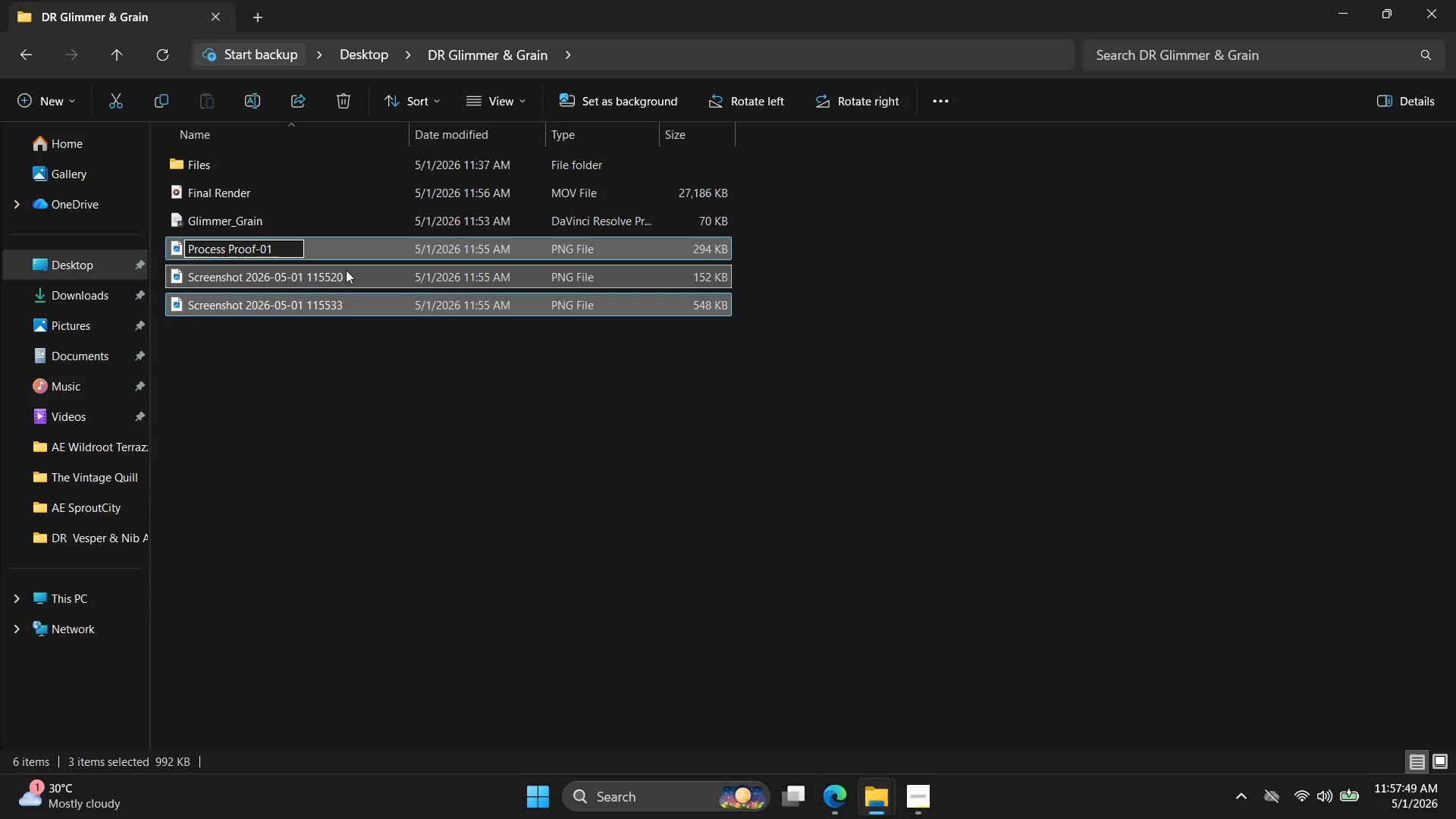 
left_click([338, 276])
 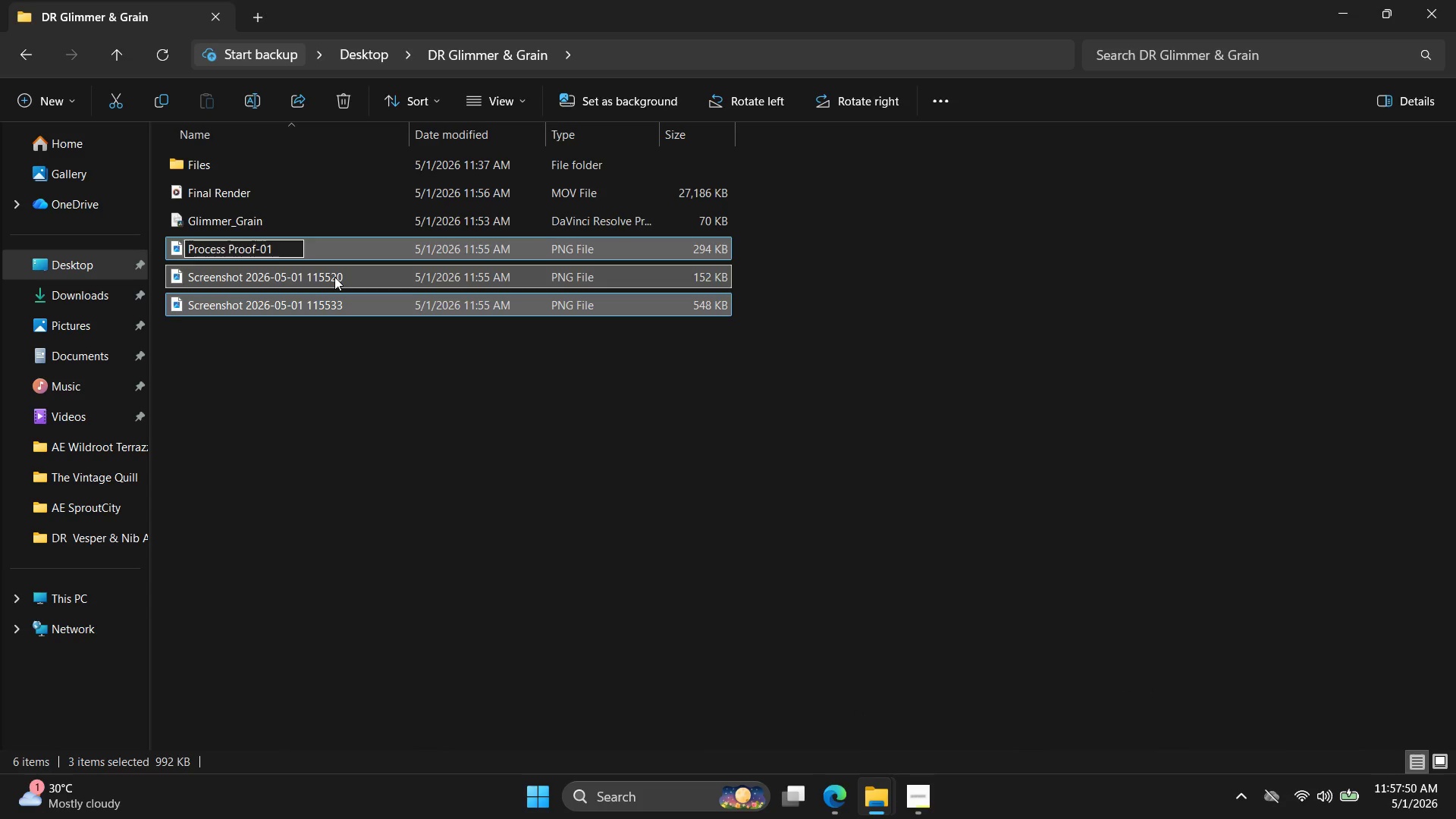 
right_click([334, 277])
 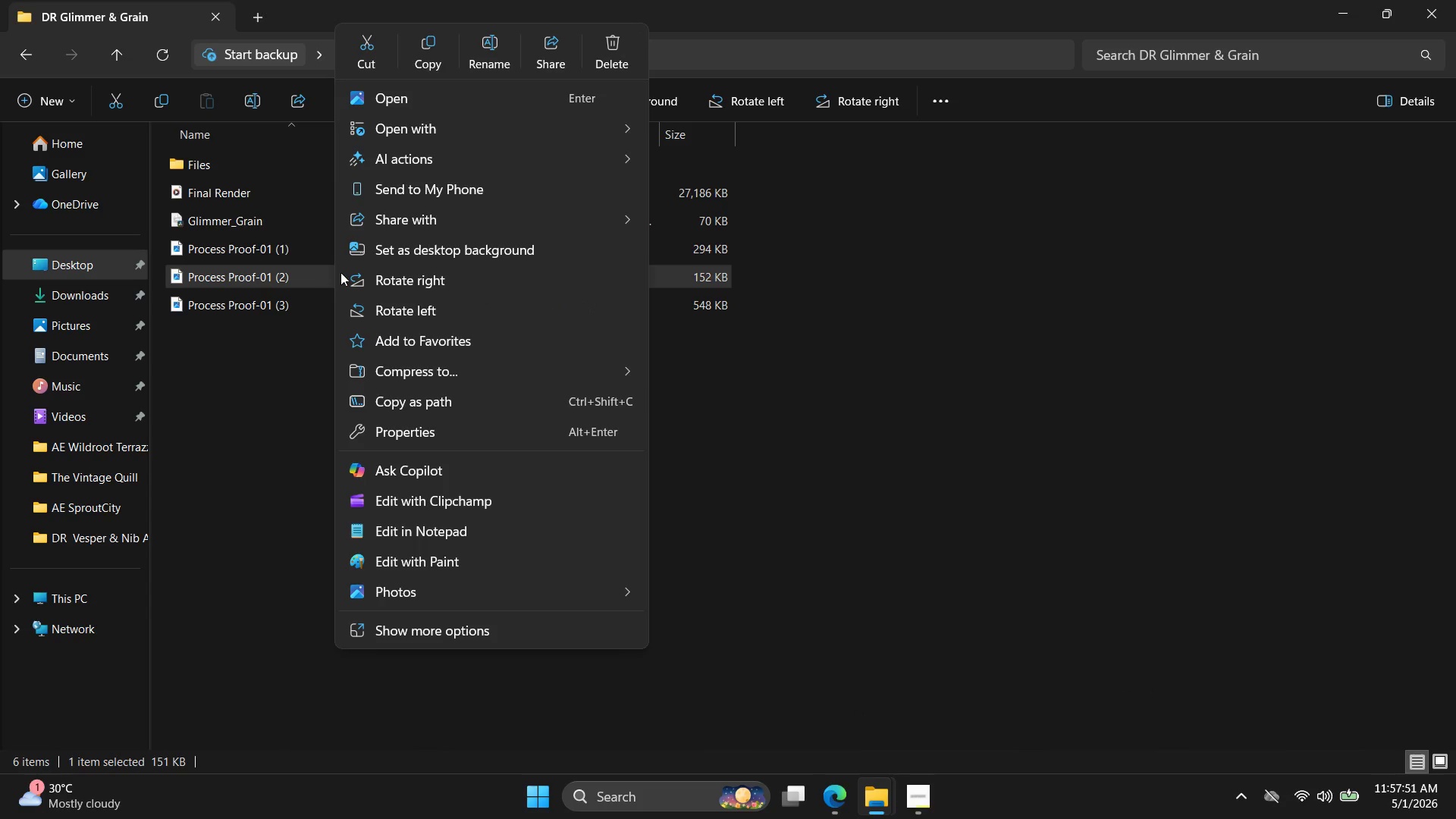 
left_click([266, 366])
 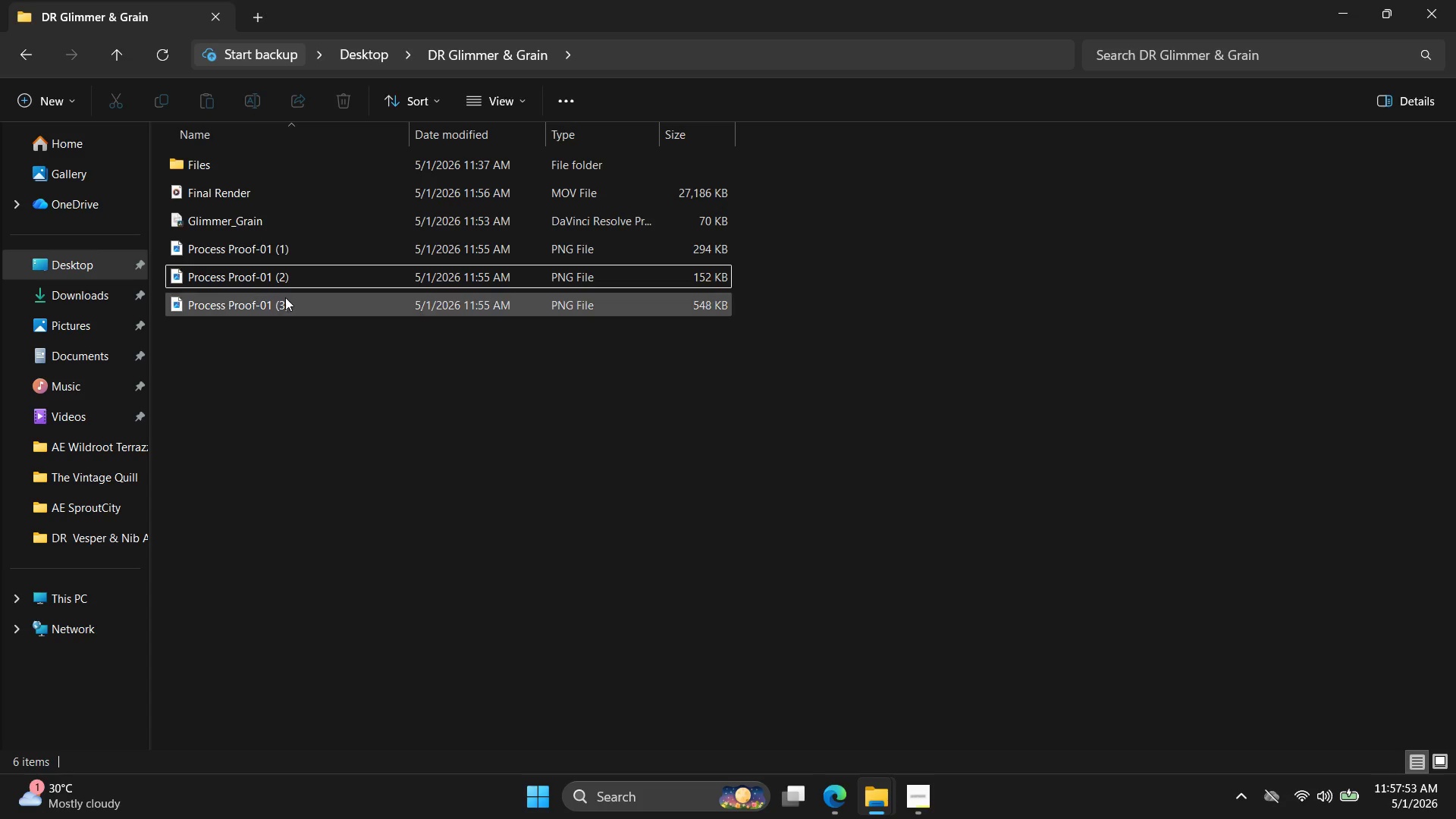 
left_click([281, 272])
 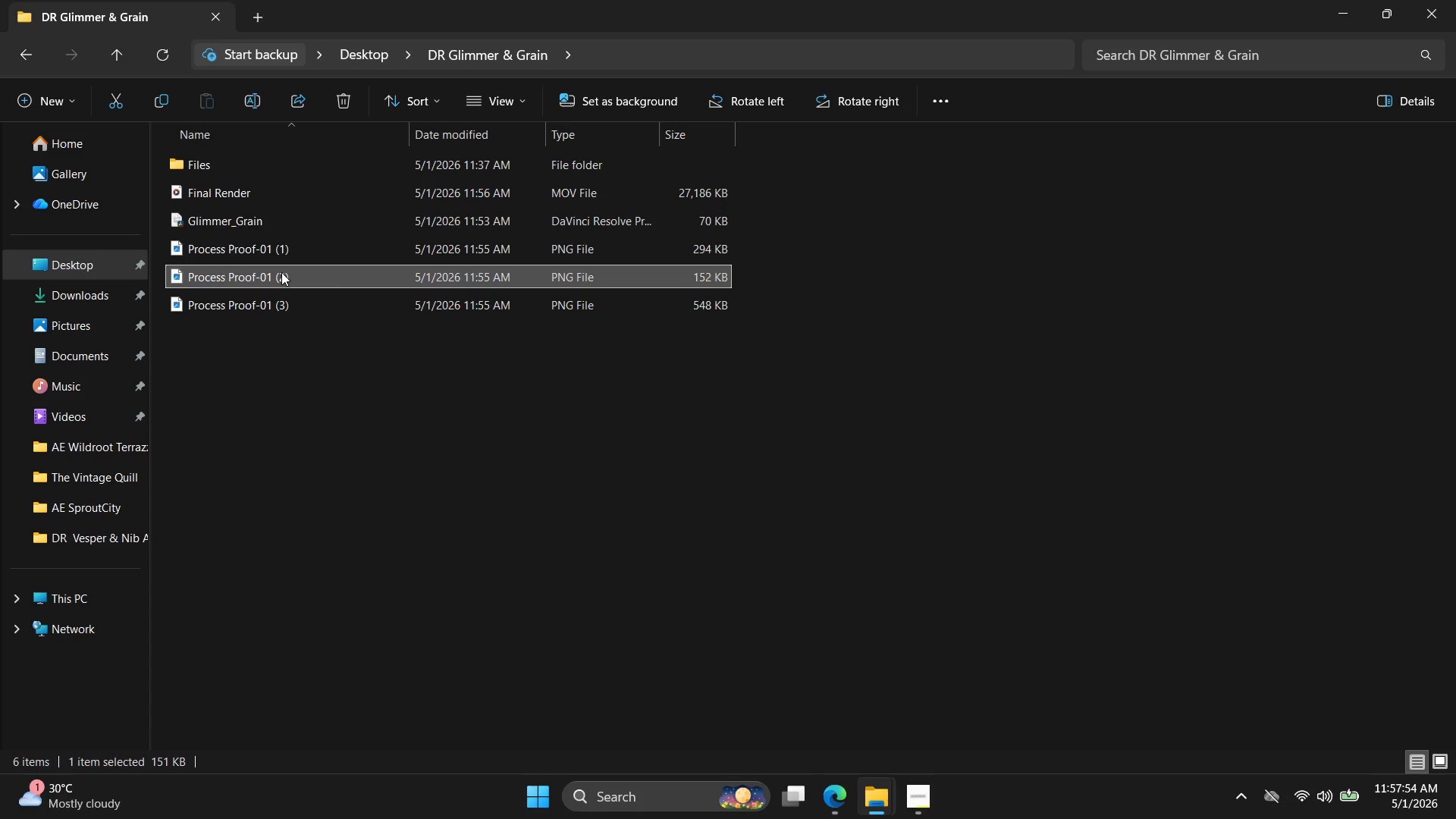 
right_click([281, 272])
 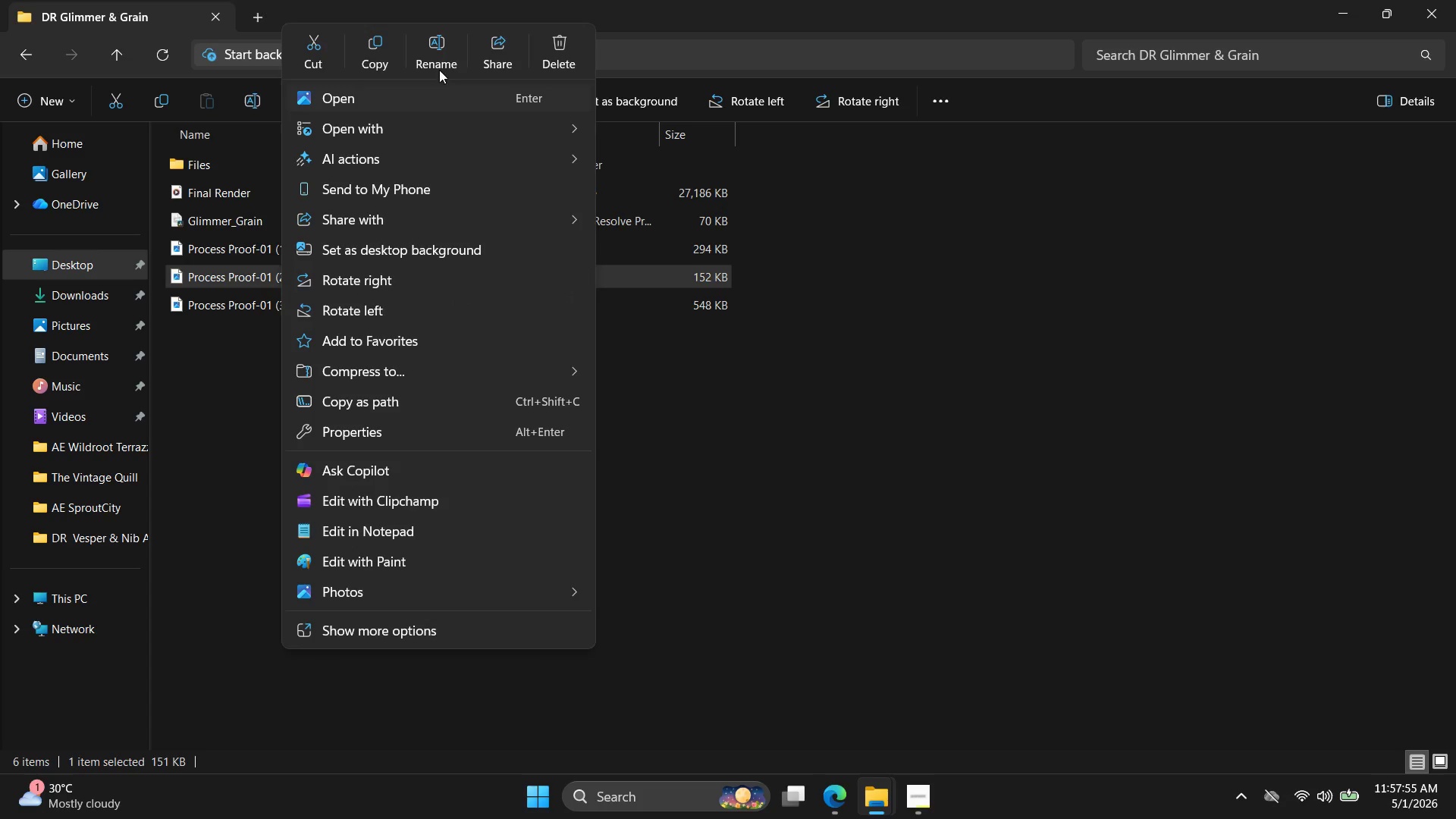 
left_click([440, 63])
 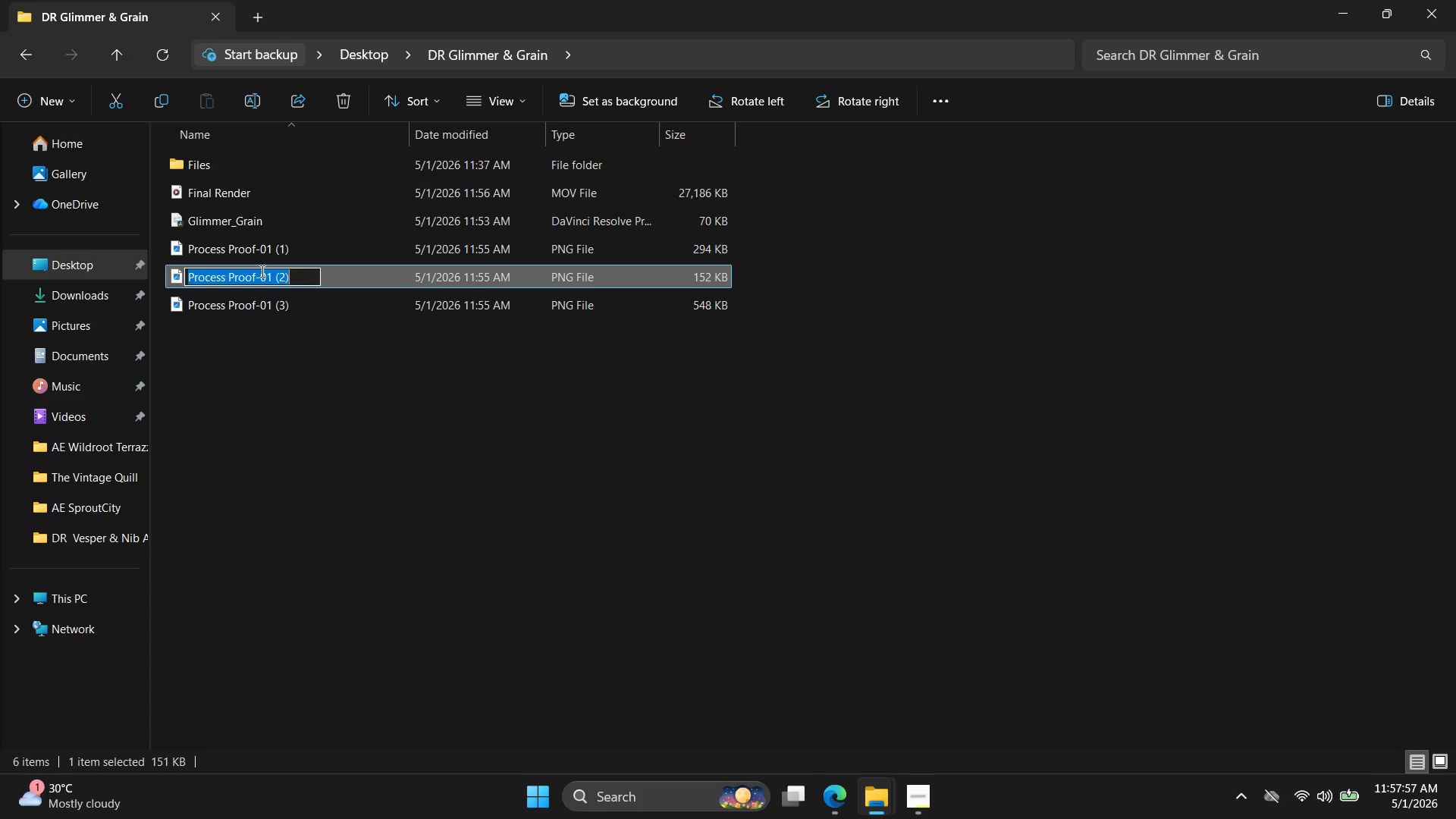 
left_click([270, 276])
 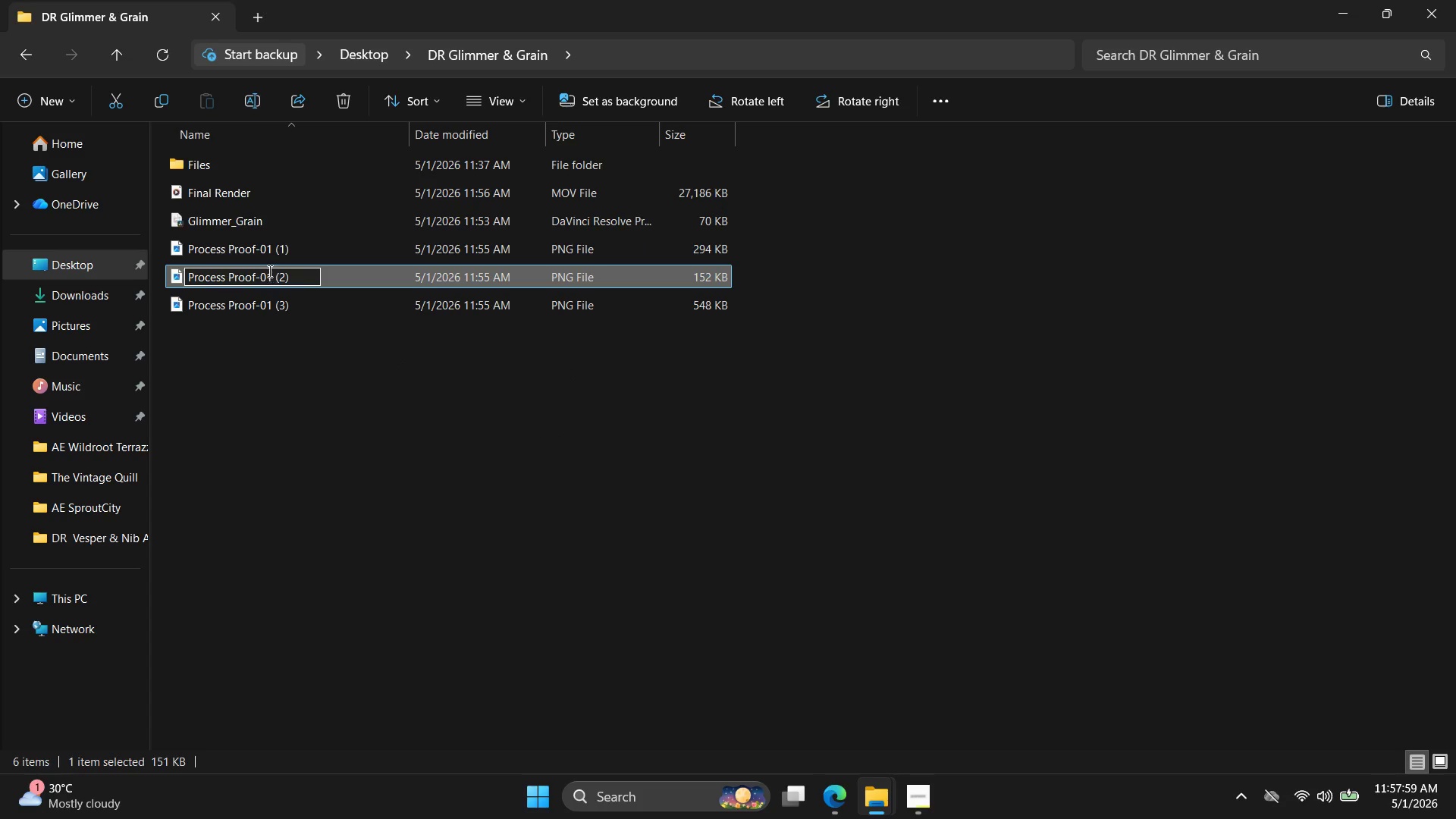 
key(Backspace)
 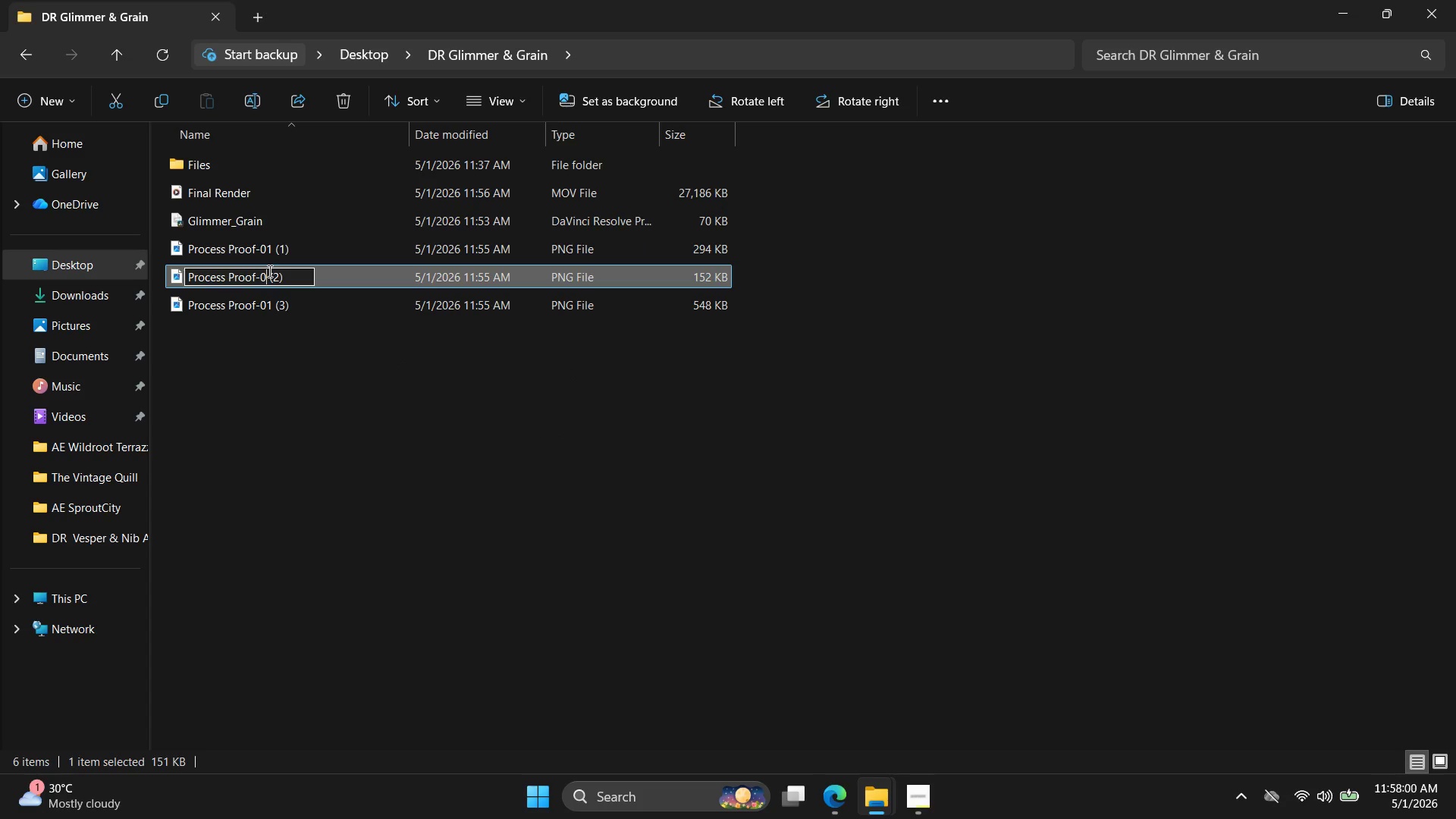 
key(Backspace)
 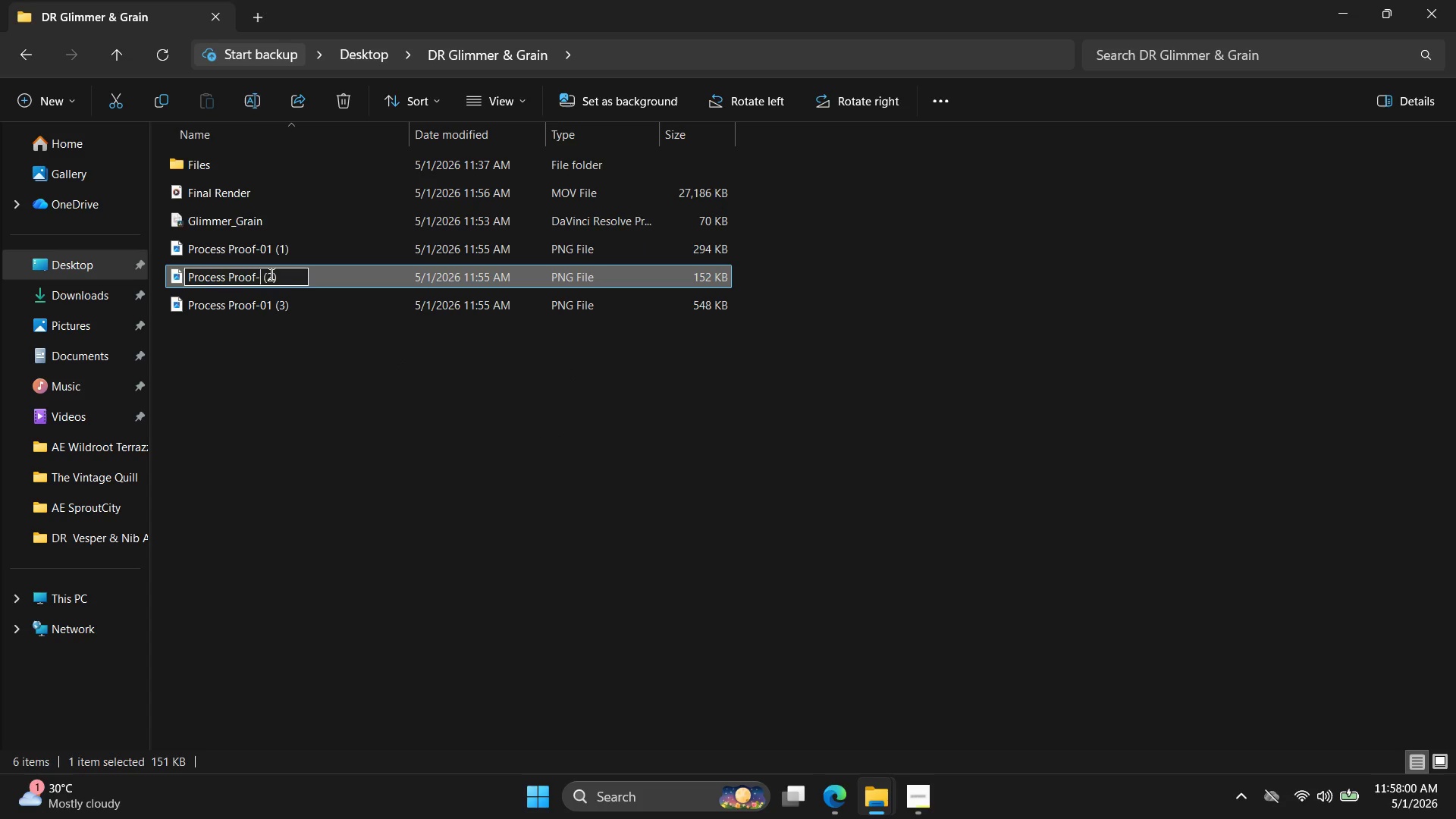 
key(Backspace)
 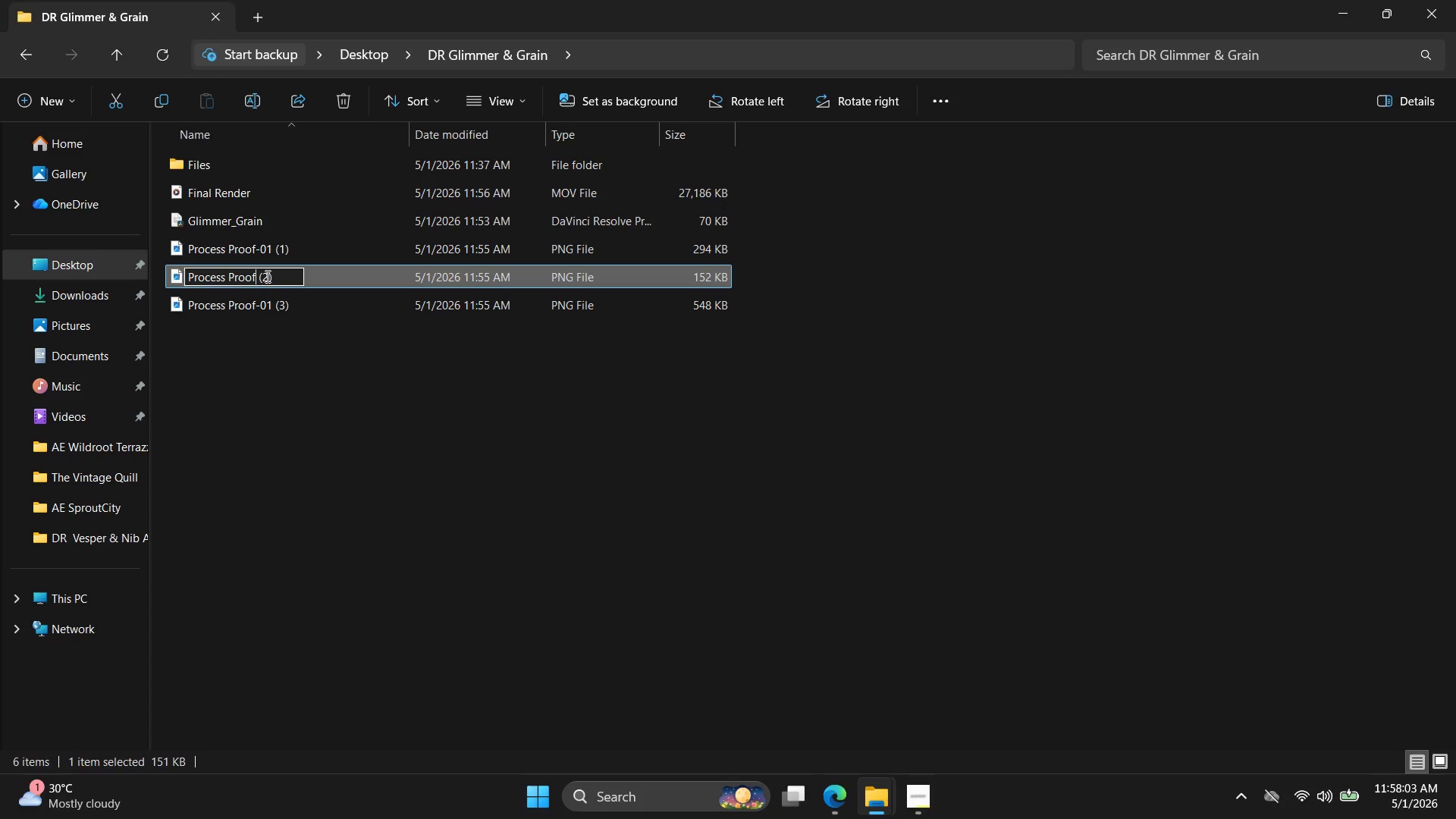 
type(-02)
 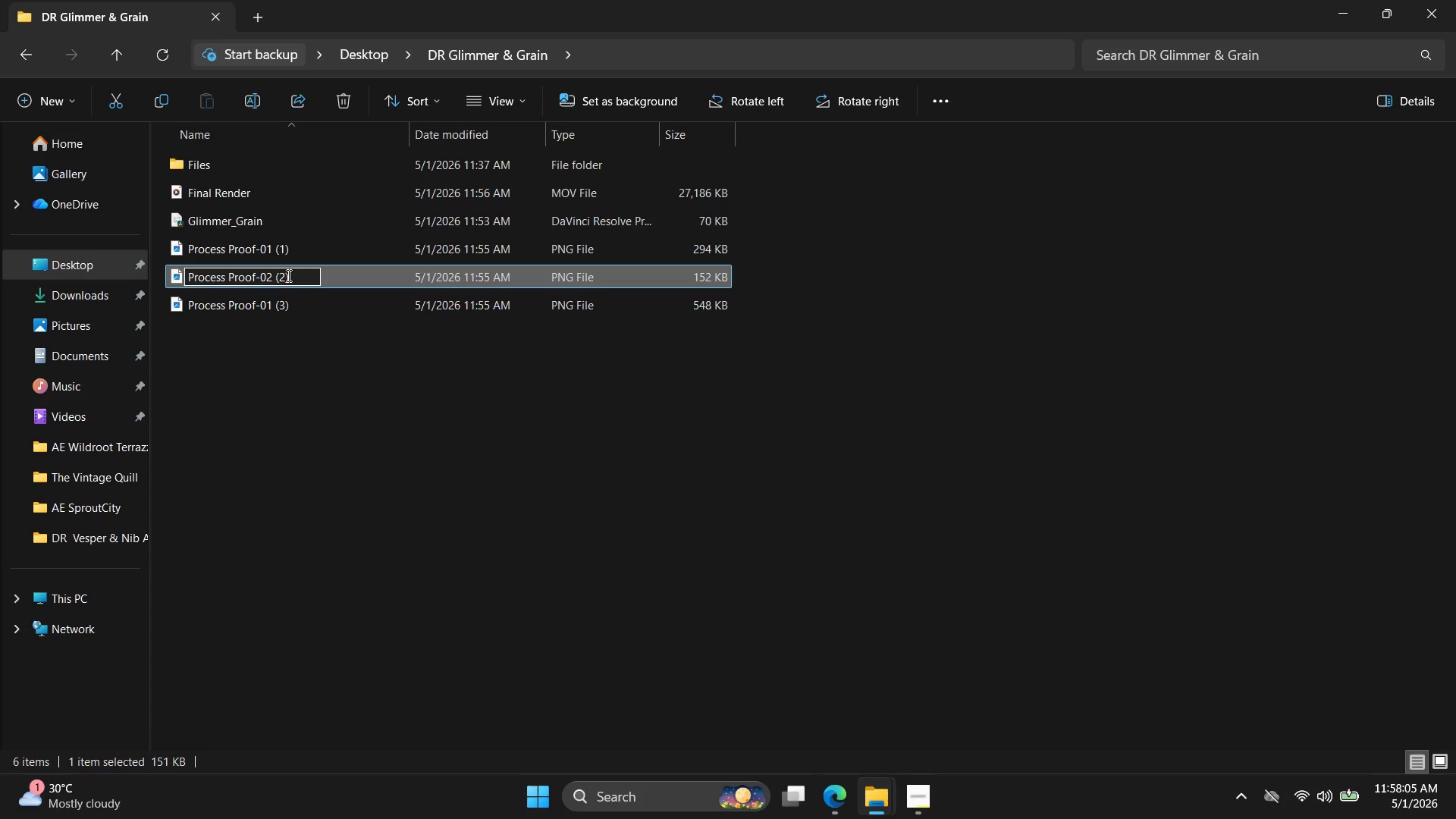 
left_click_drag(start_coordinate=[290, 275], to_coordinate=[273, 275])
 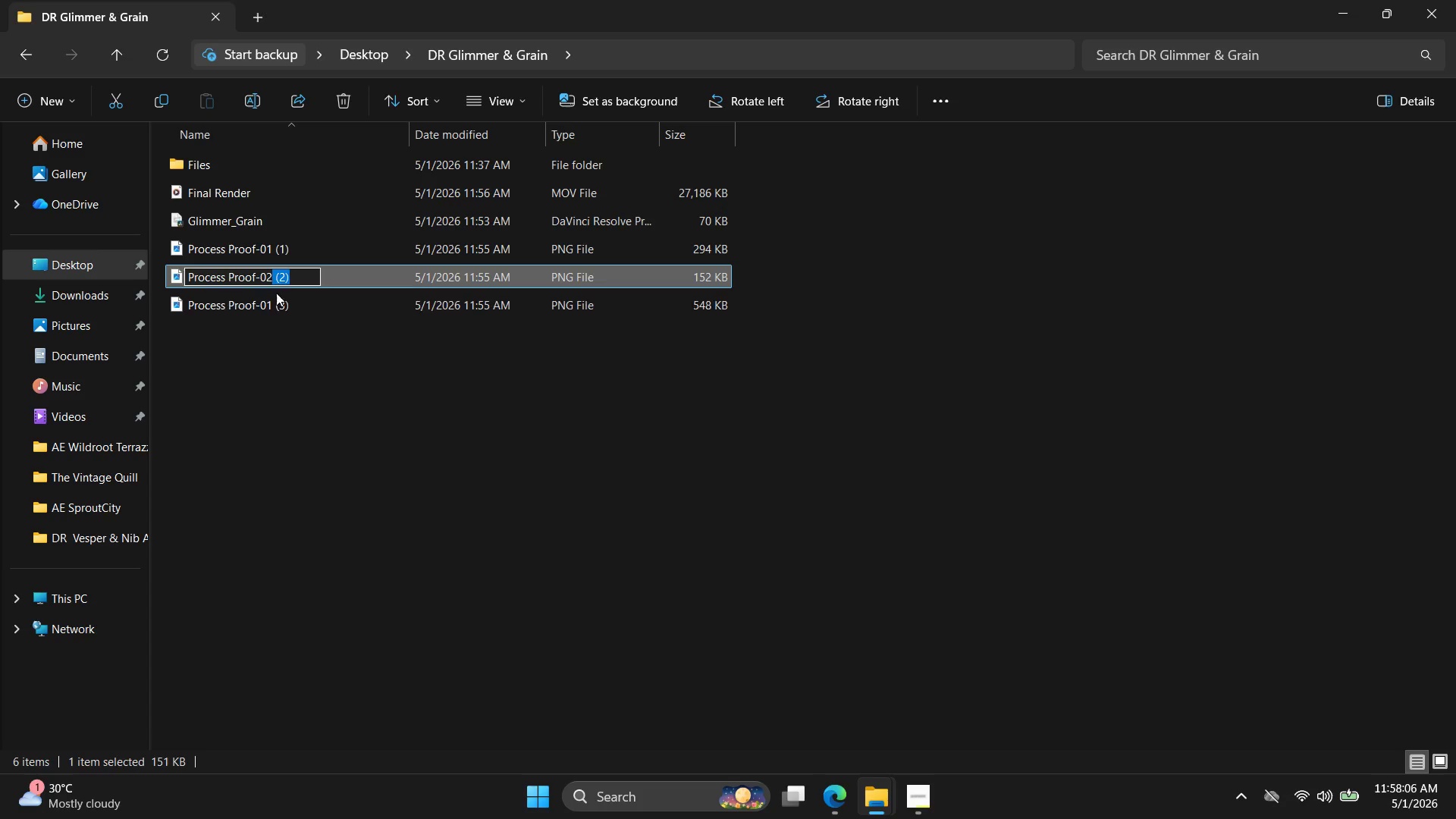 
key(Backspace)
 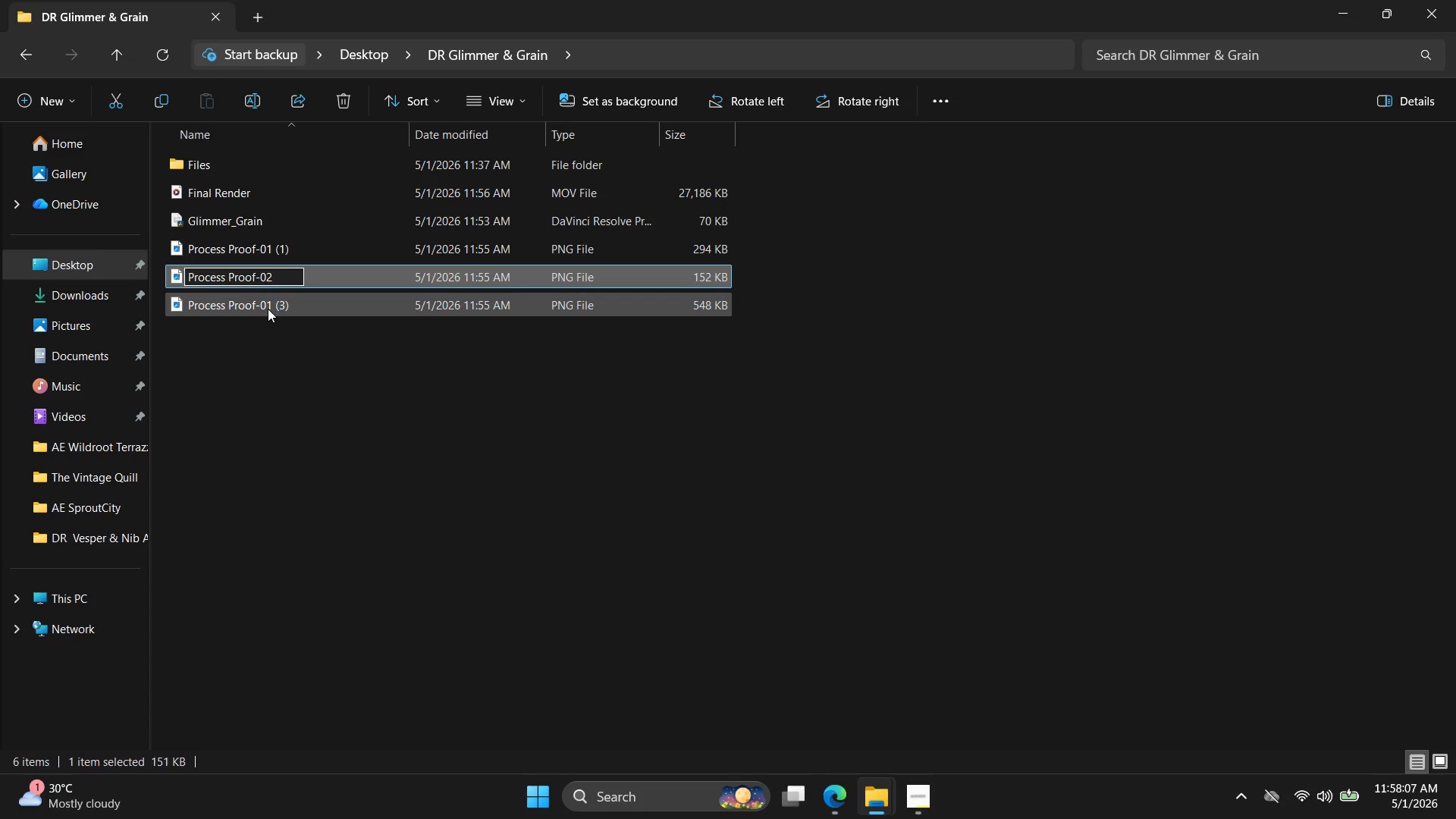 
left_click([268, 309])
 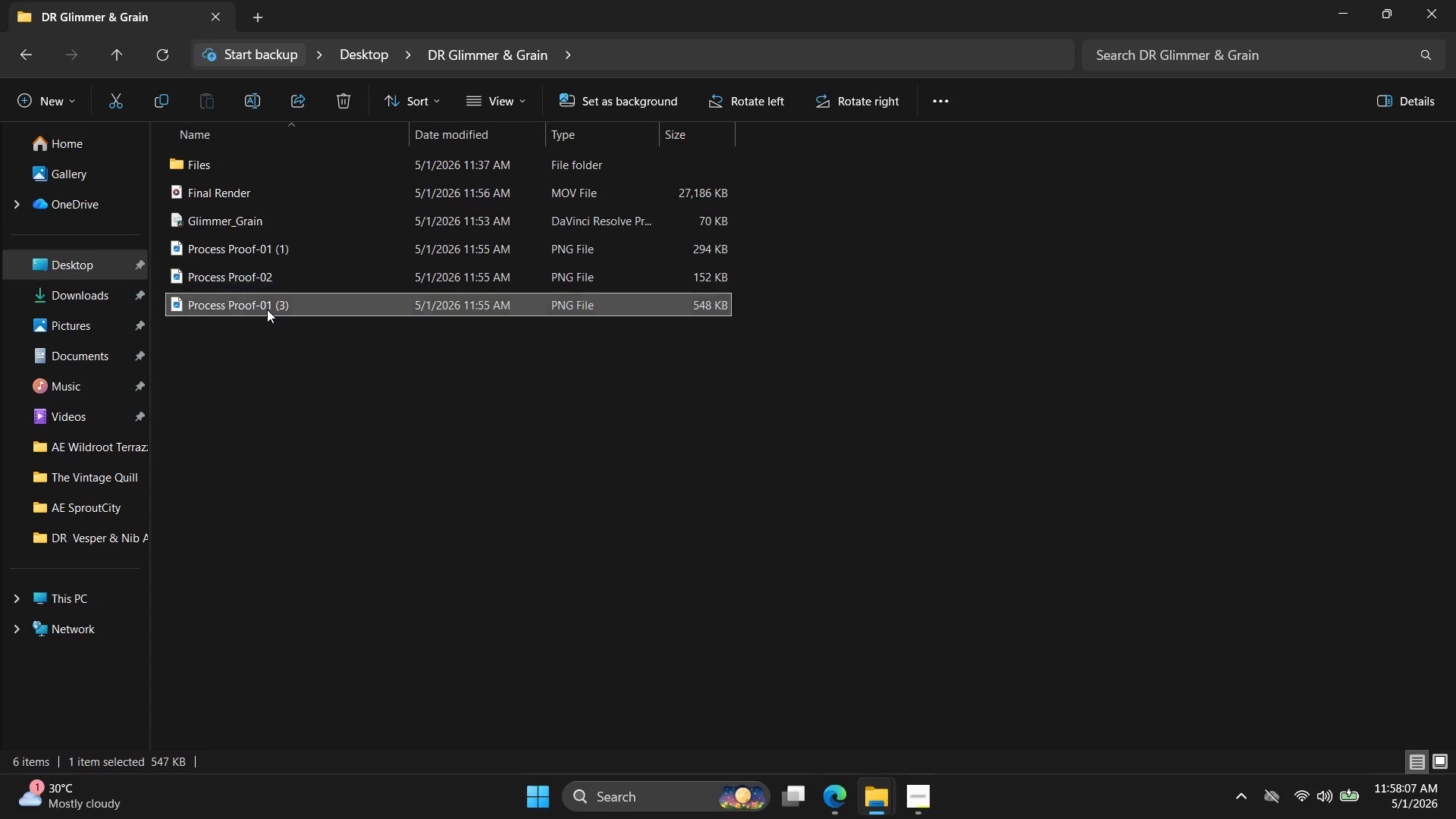 
right_click([267, 309])
 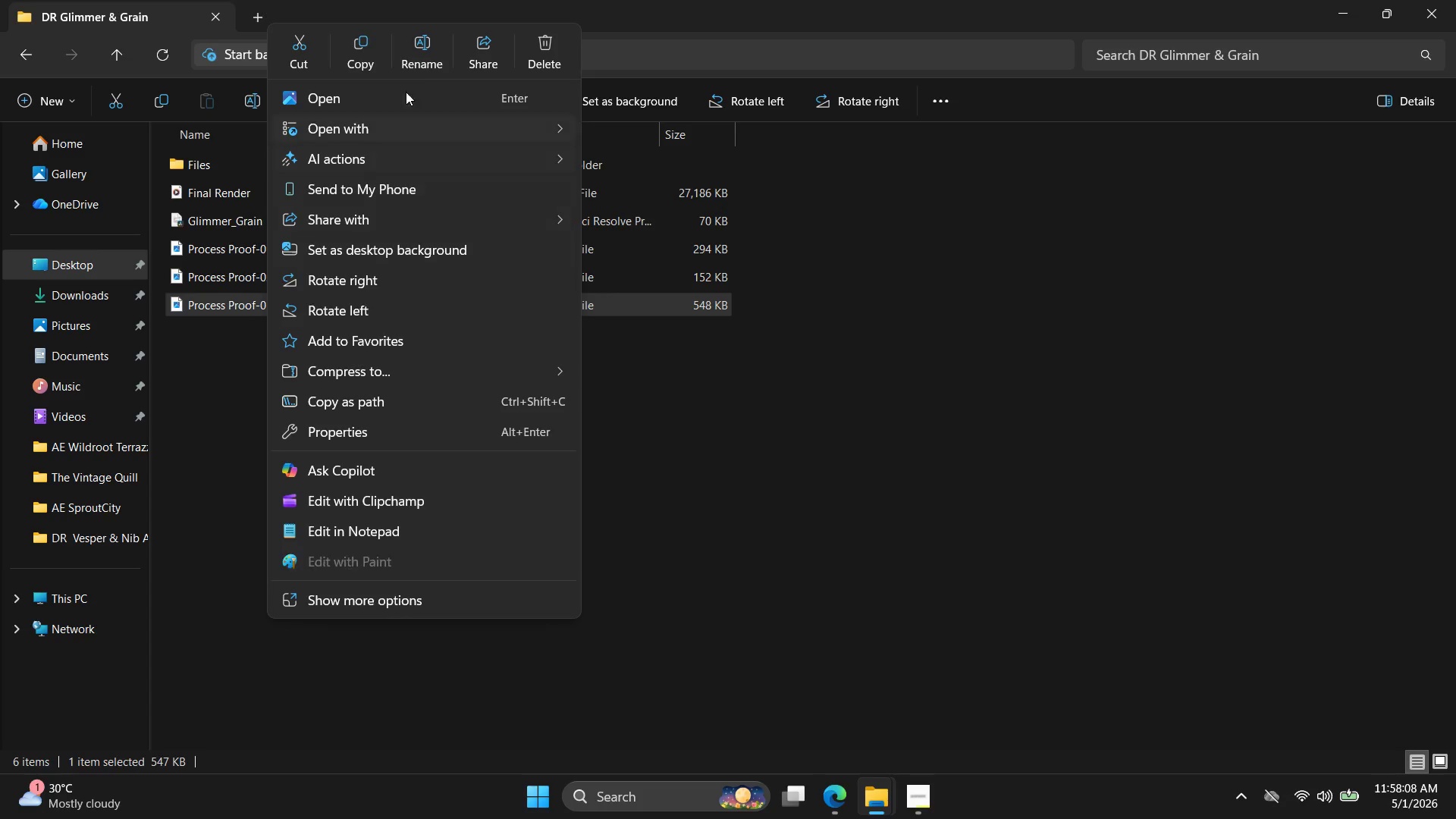 
left_click([419, 57])
 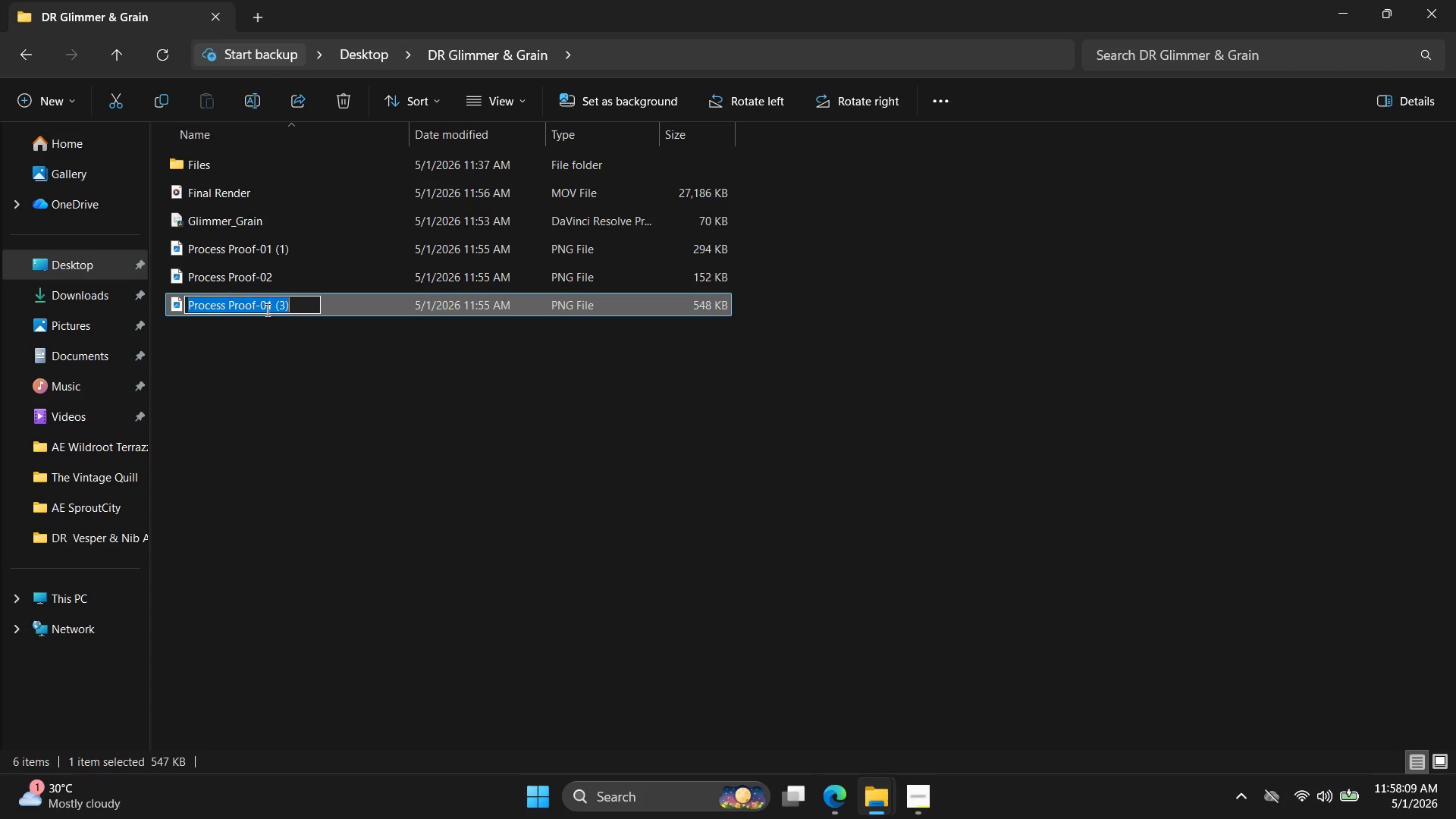 
left_click_drag(start_coordinate=[265, 308], to_coordinate=[315, 311])
 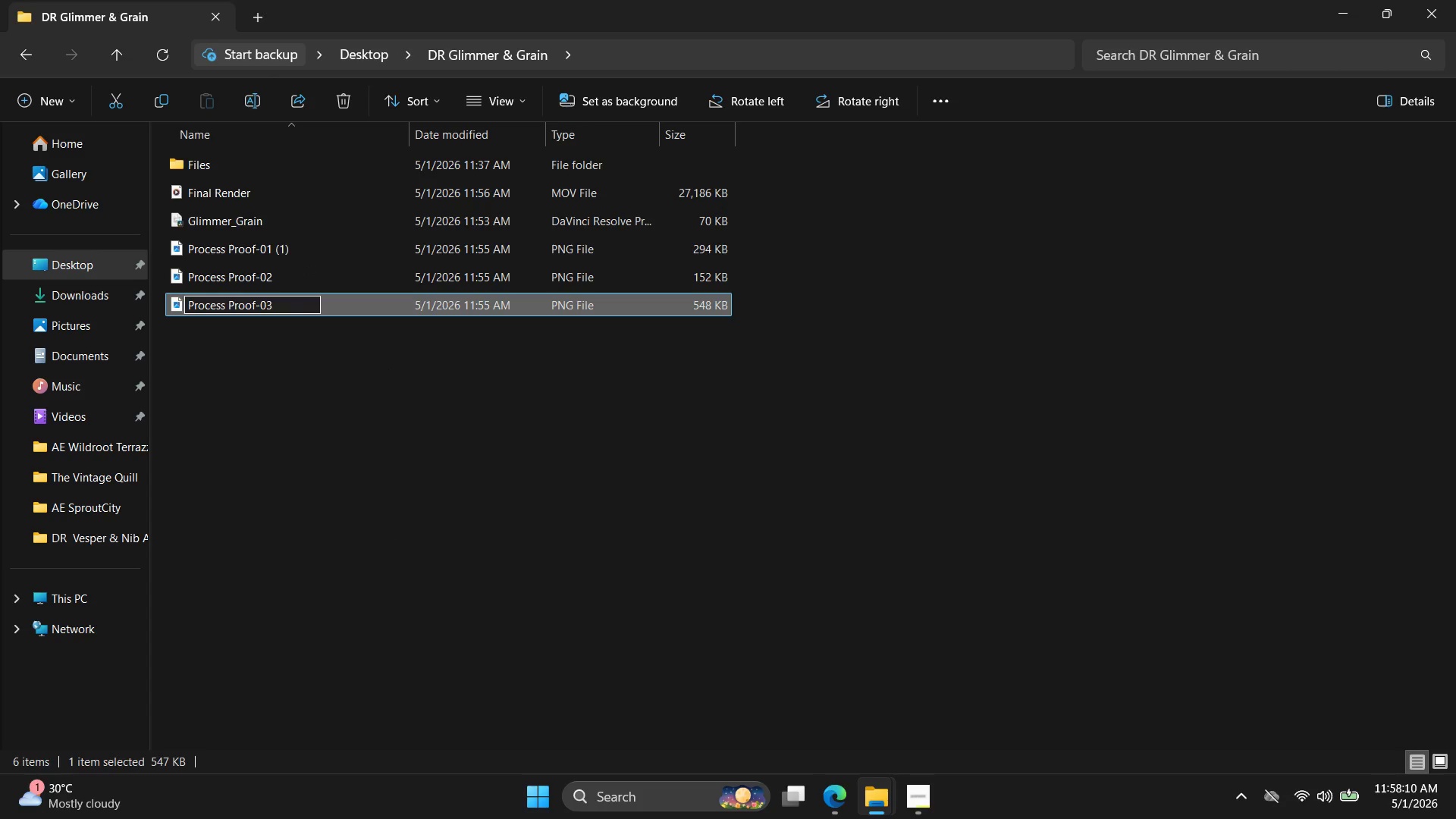 
key(3)
 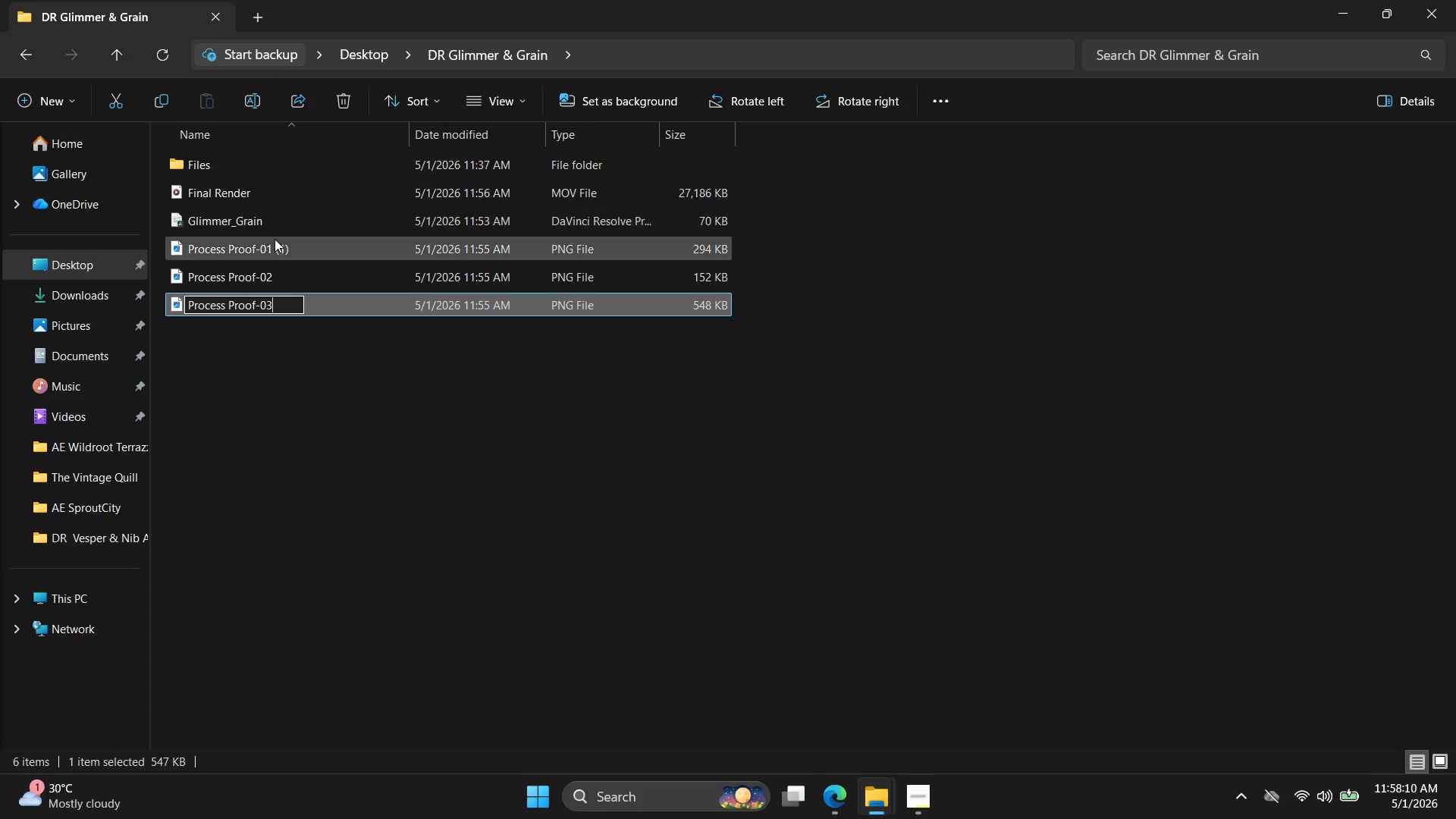 
left_click([275, 244])
 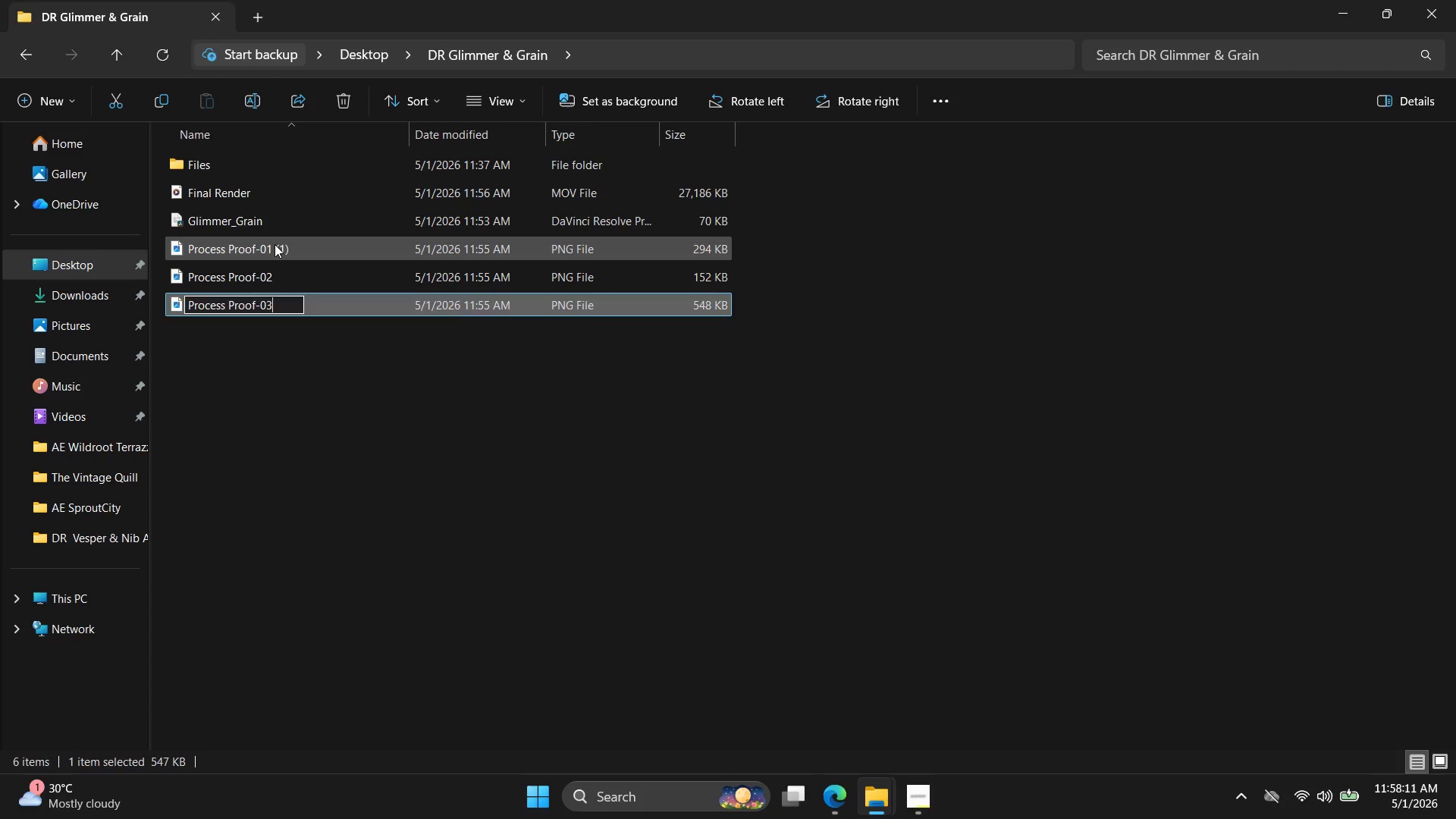 
right_click([275, 244])
 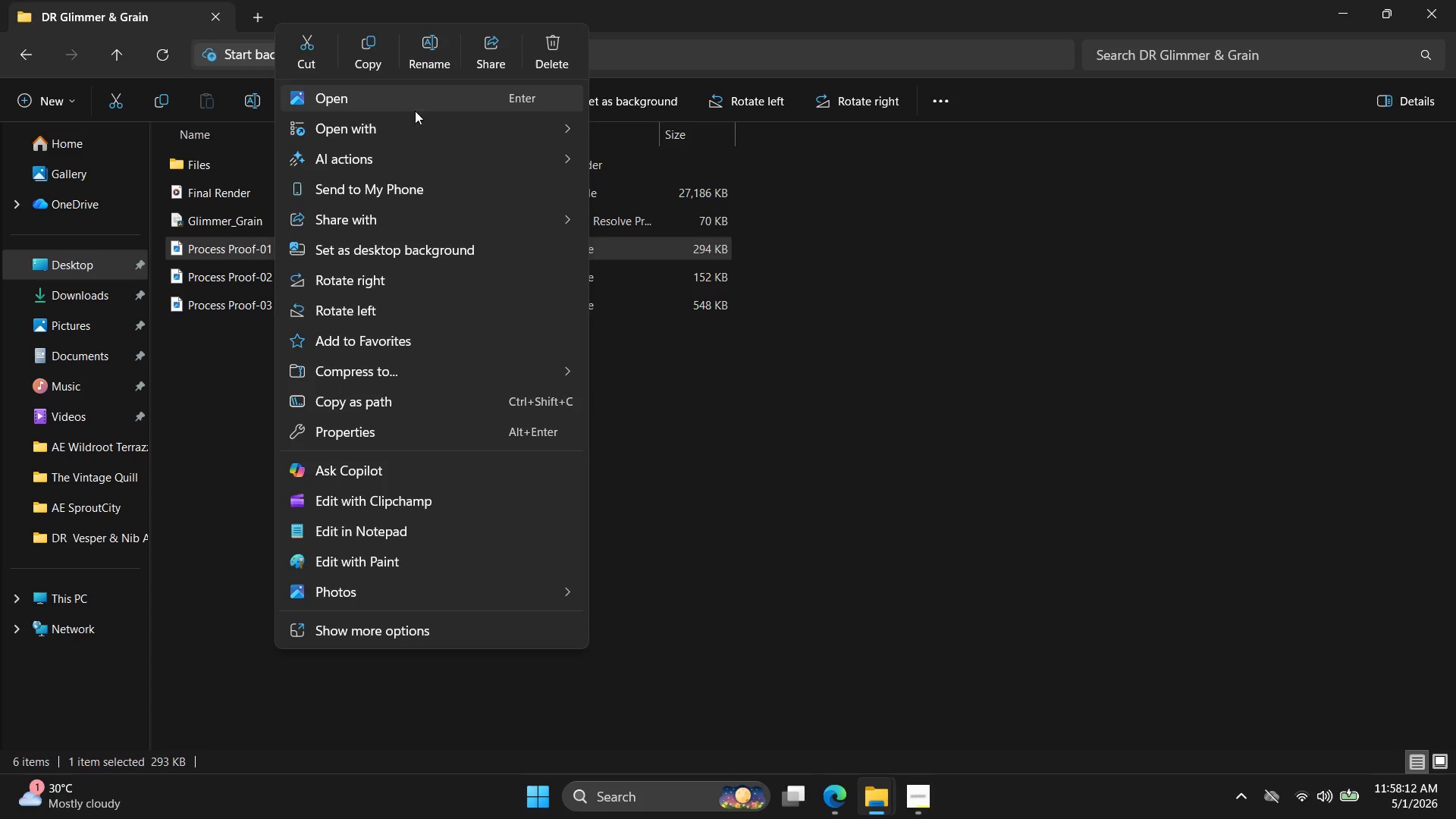 
left_click_drag(start_coordinate=[426, 66], to_coordinate=[429, 59])
 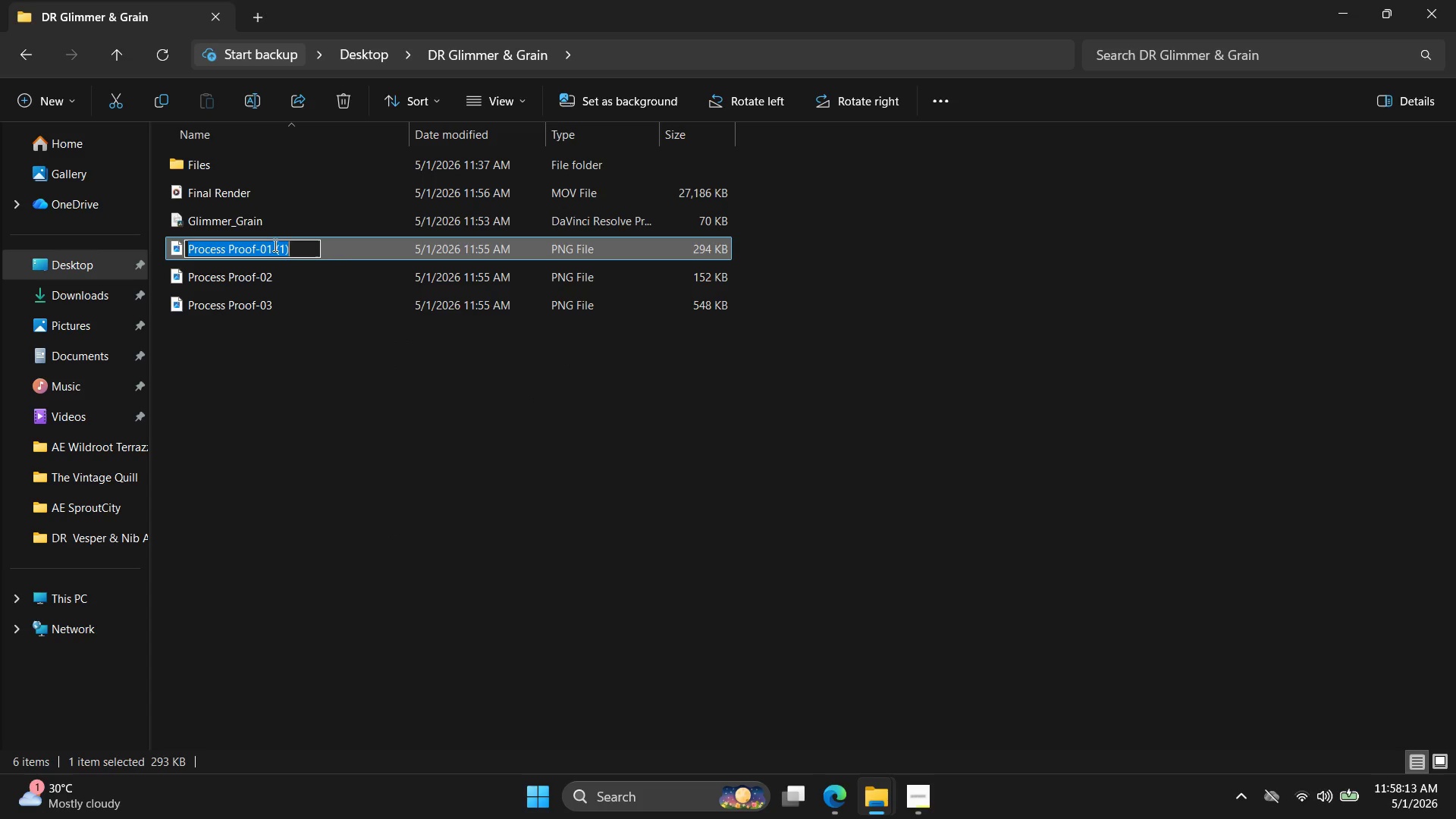 
left_click([267, 252])
 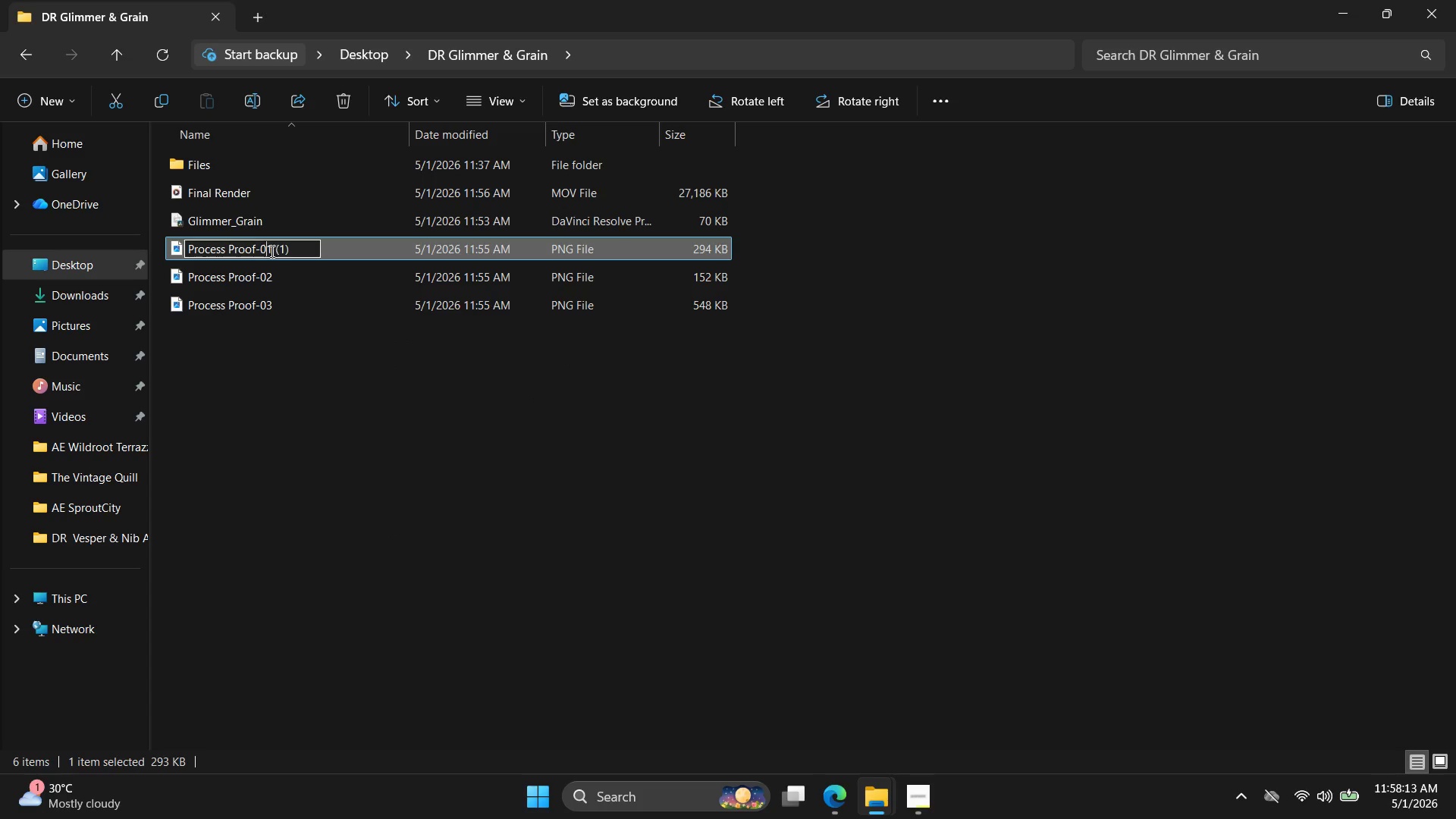 
left_click_drag(start_coordinate=[271, 251], to_coordinate=[343, 254])
 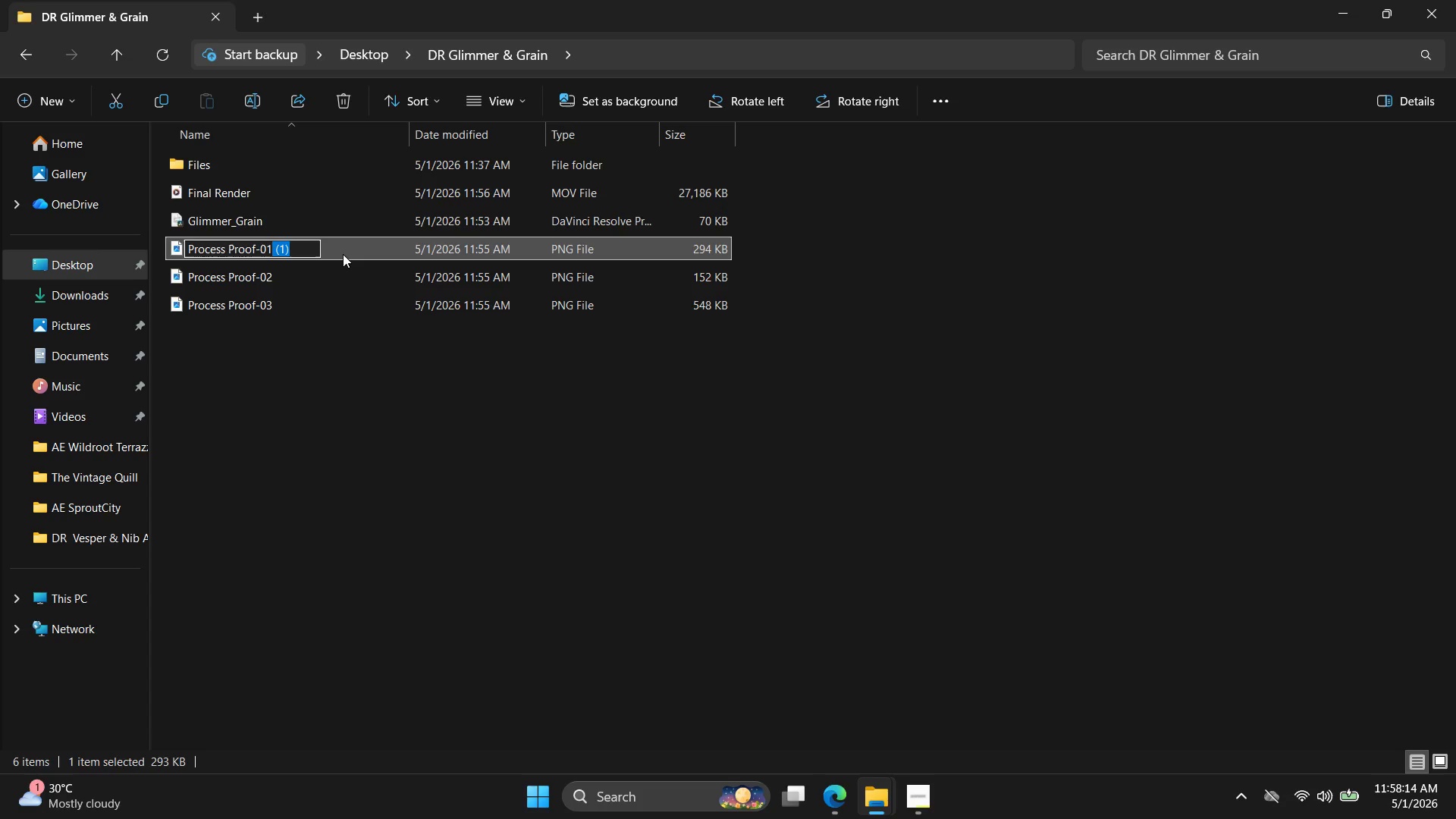 
key(Backspace)
 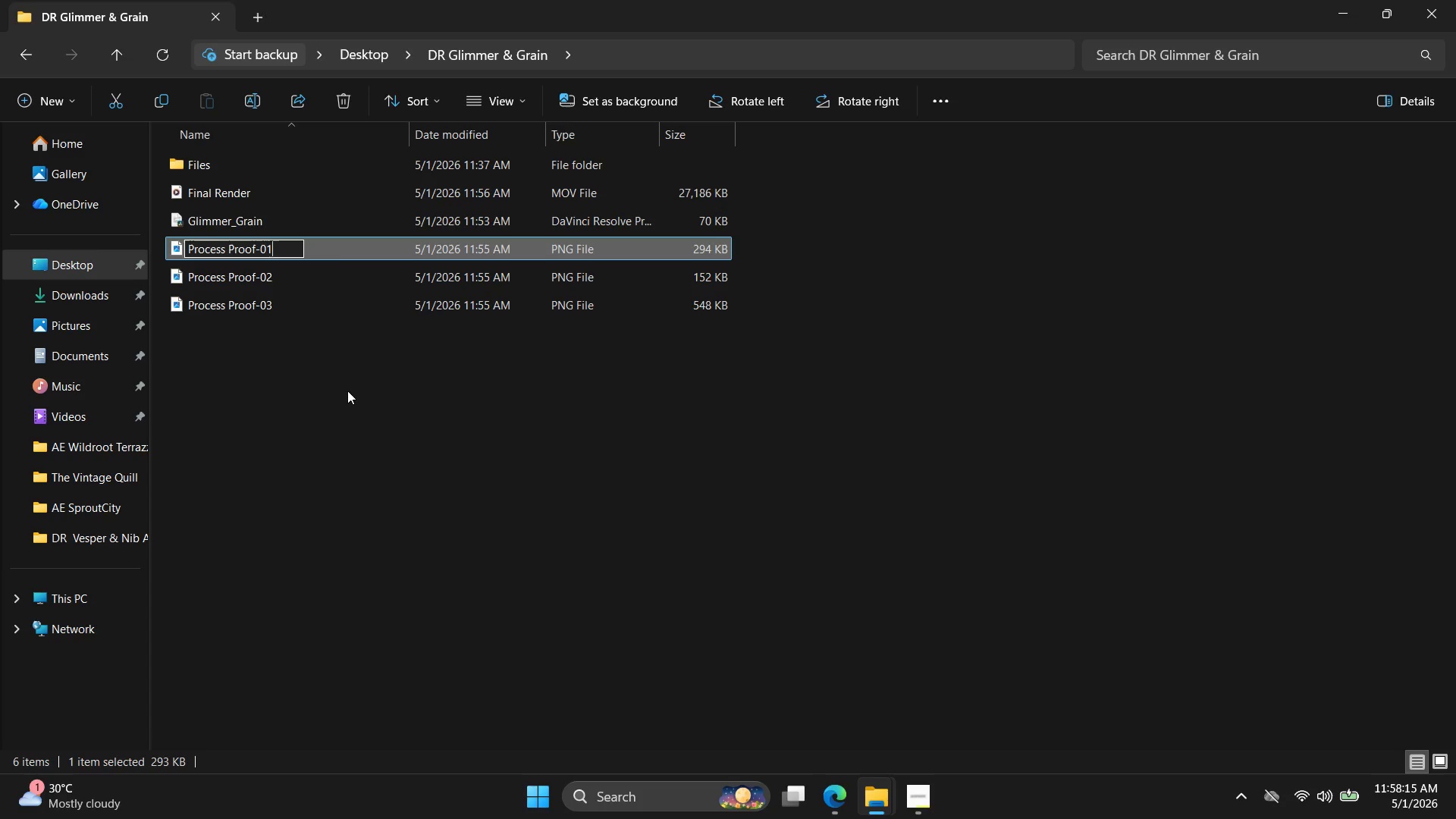 
left_click([348, 394])
 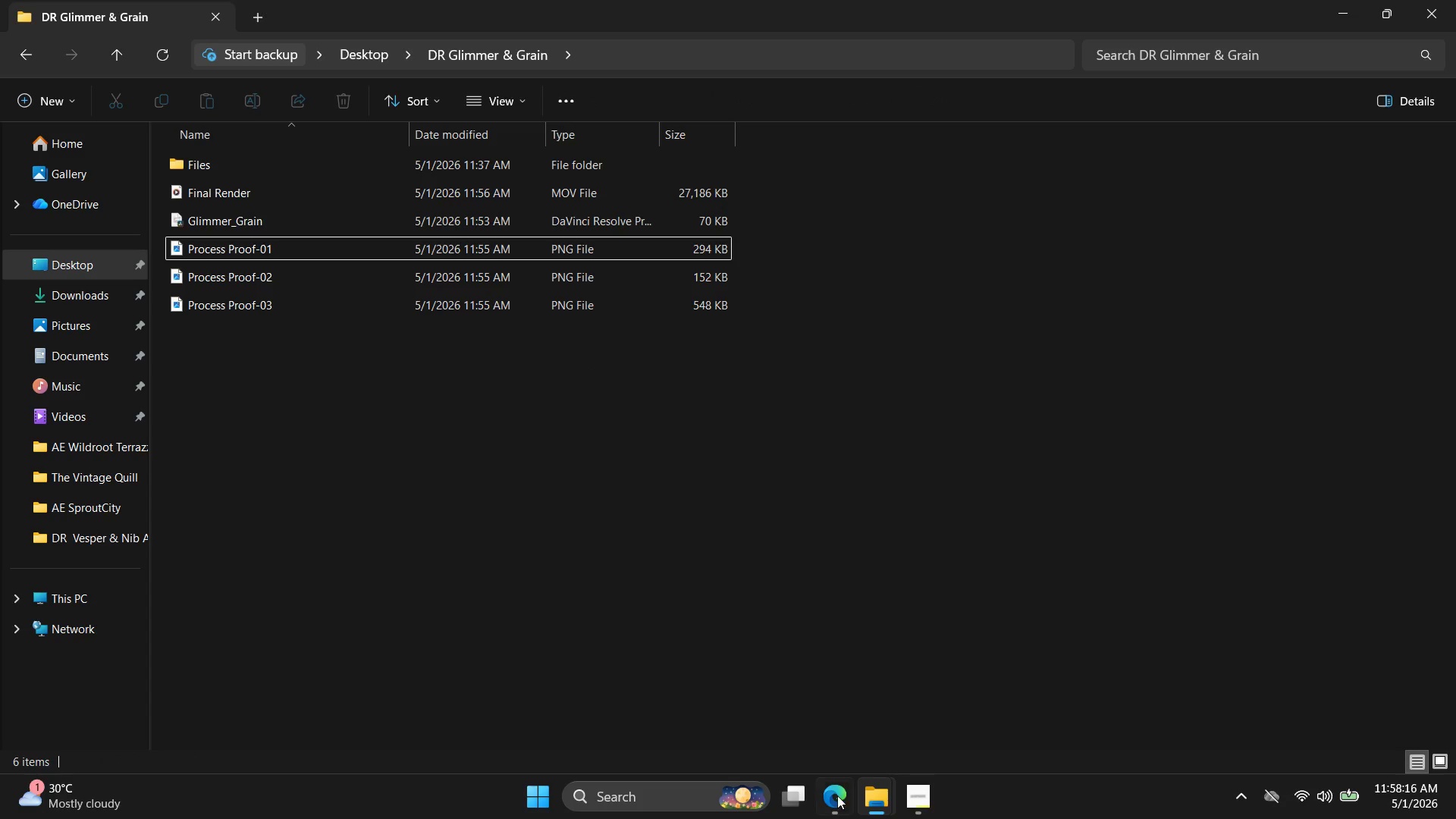 
left_click([914, 802])